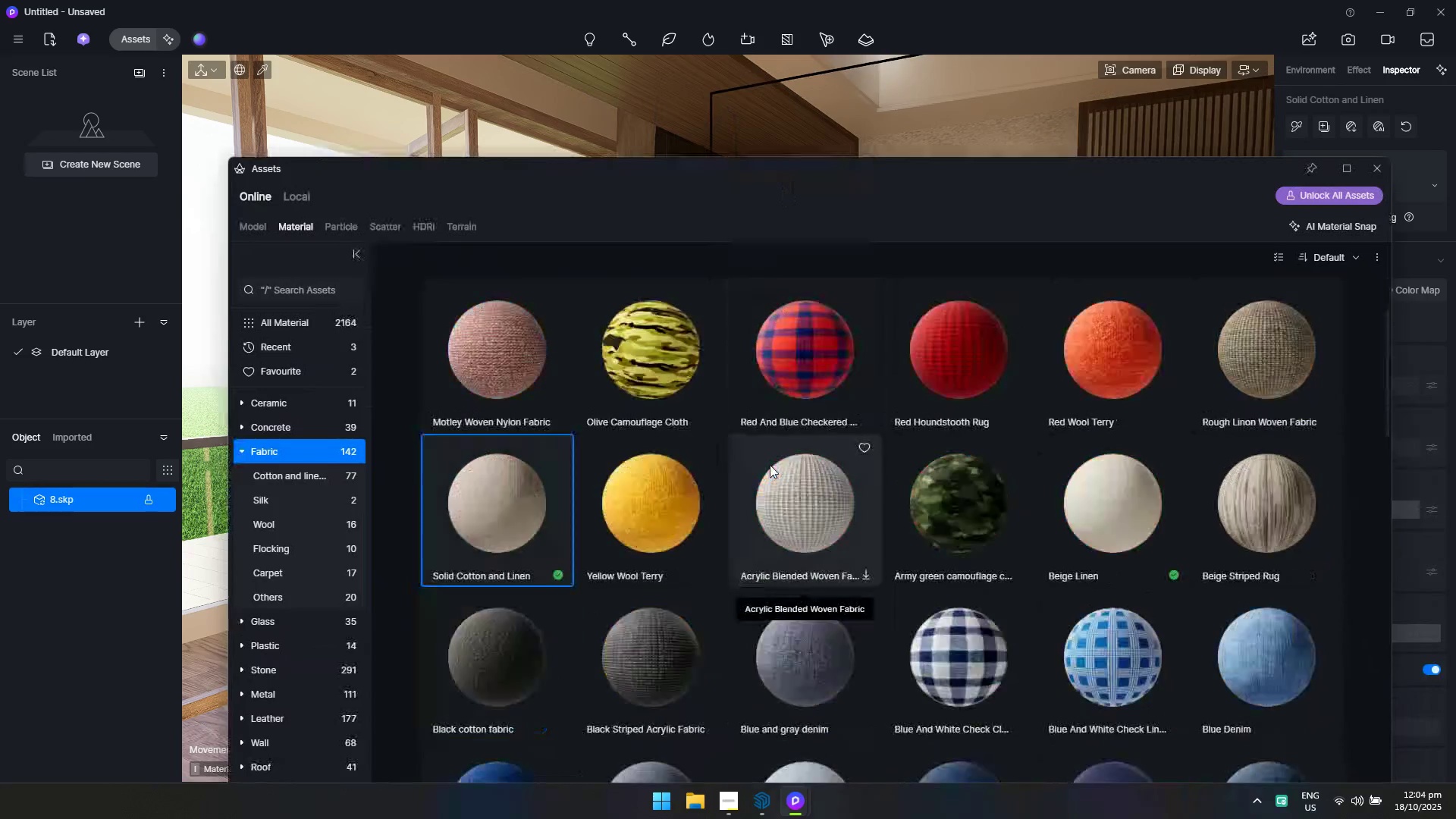 
scroll: coordinate [769, 471], scroll_direction: down, amount: 2.0
 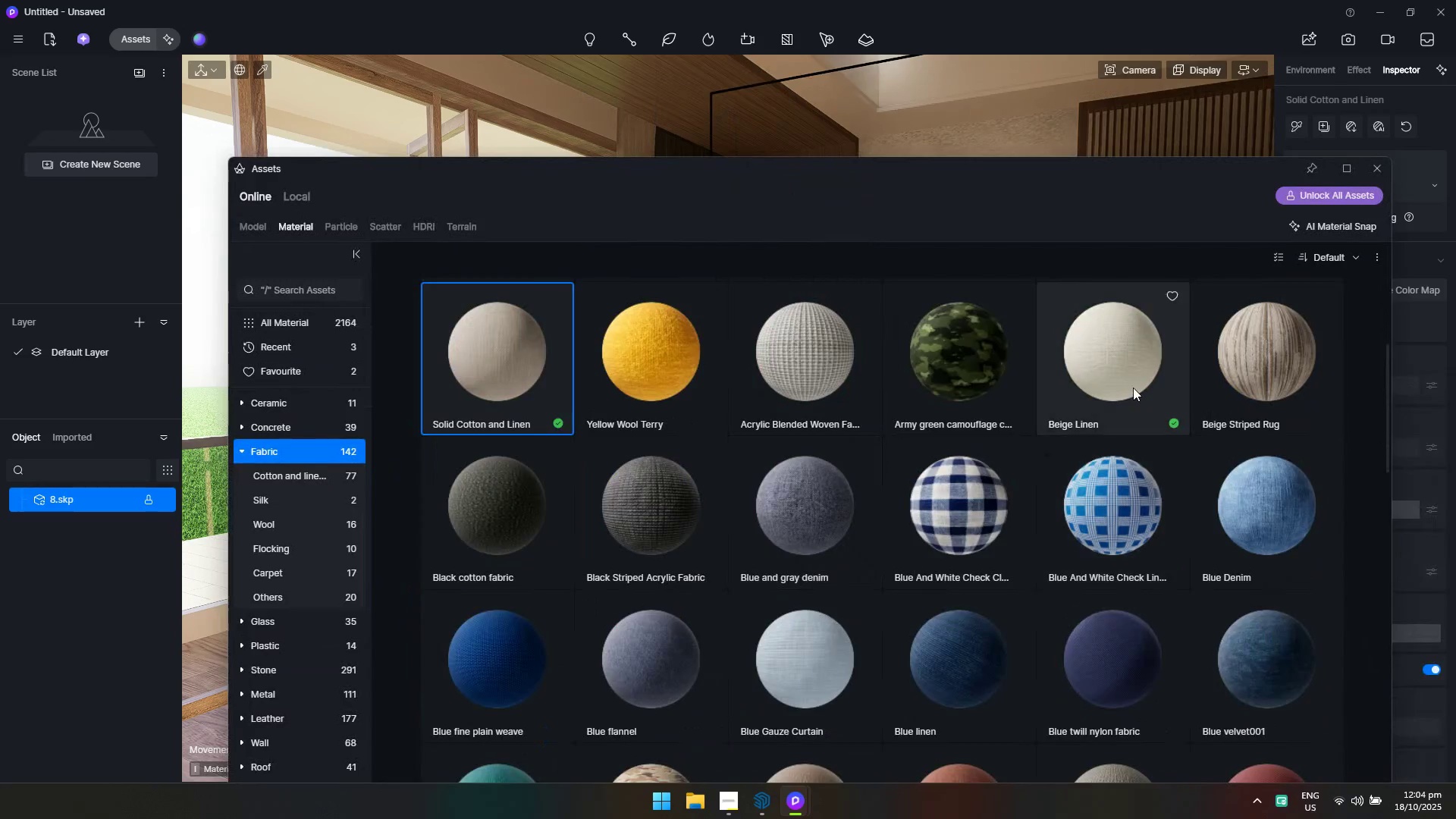 
left_click([1134, 353])
 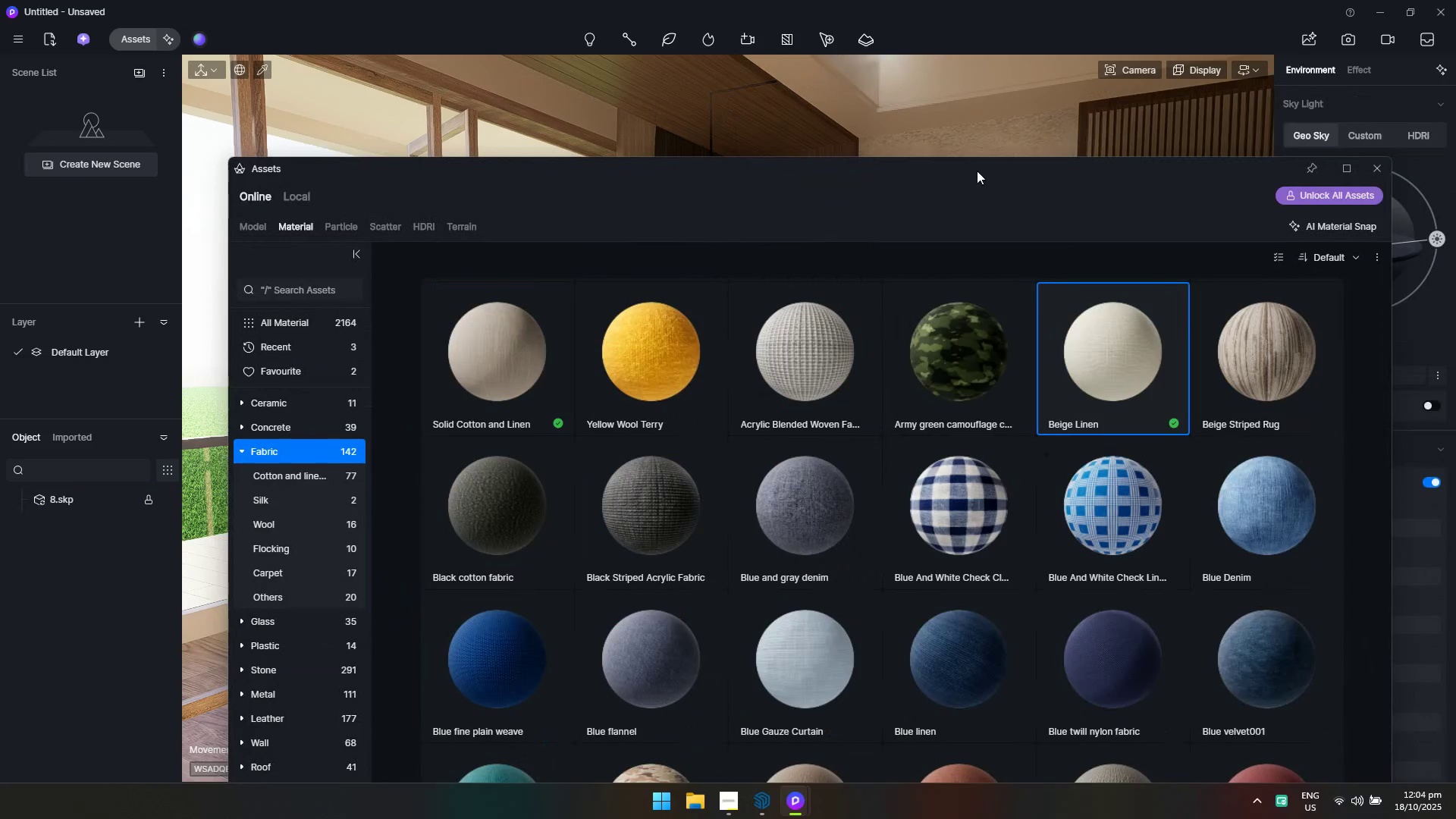 
left_click_drag(start_coordinate=[977, 171], to_coordinate=[917, 576])
 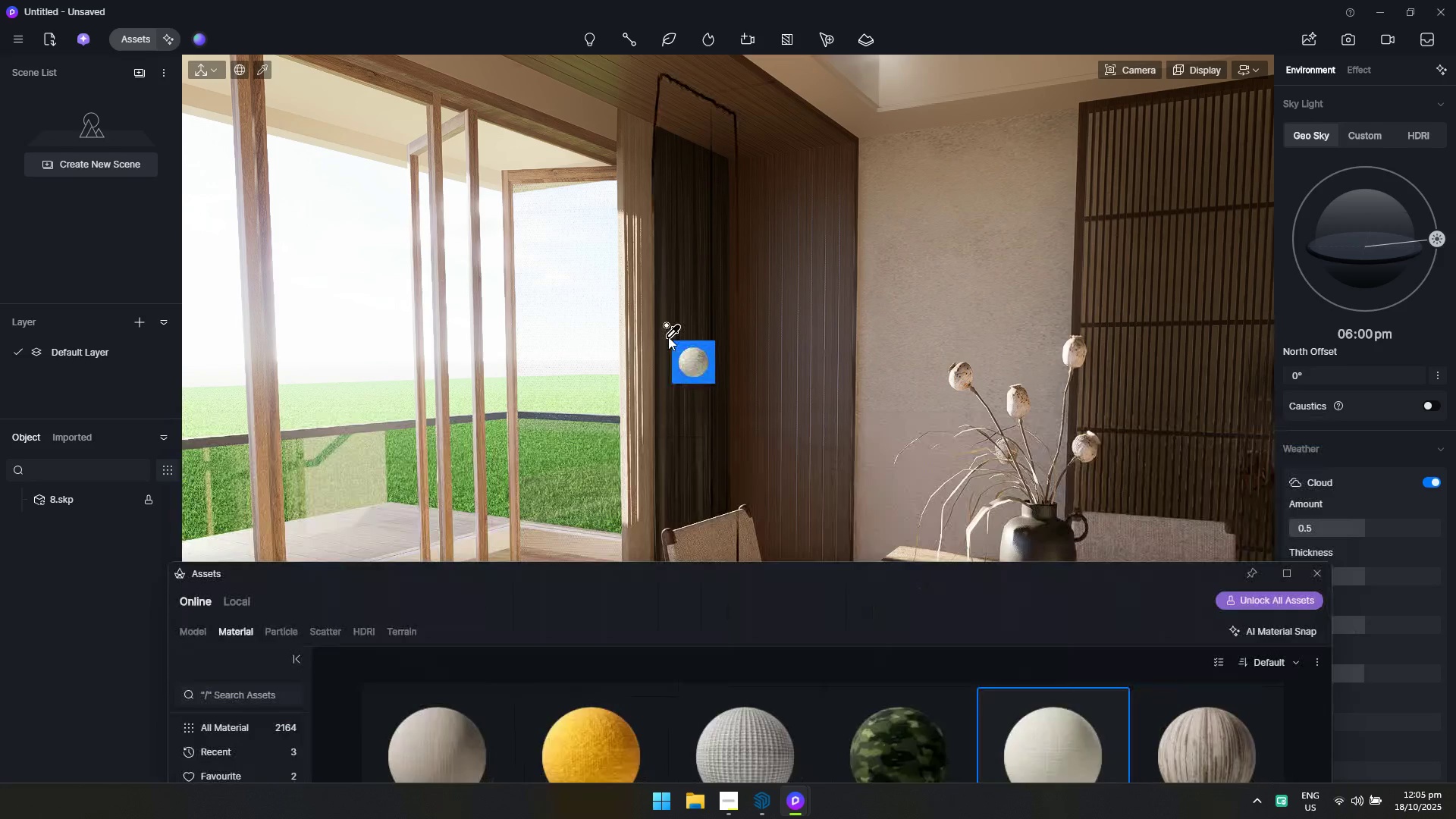 
left_click([667, 337])
 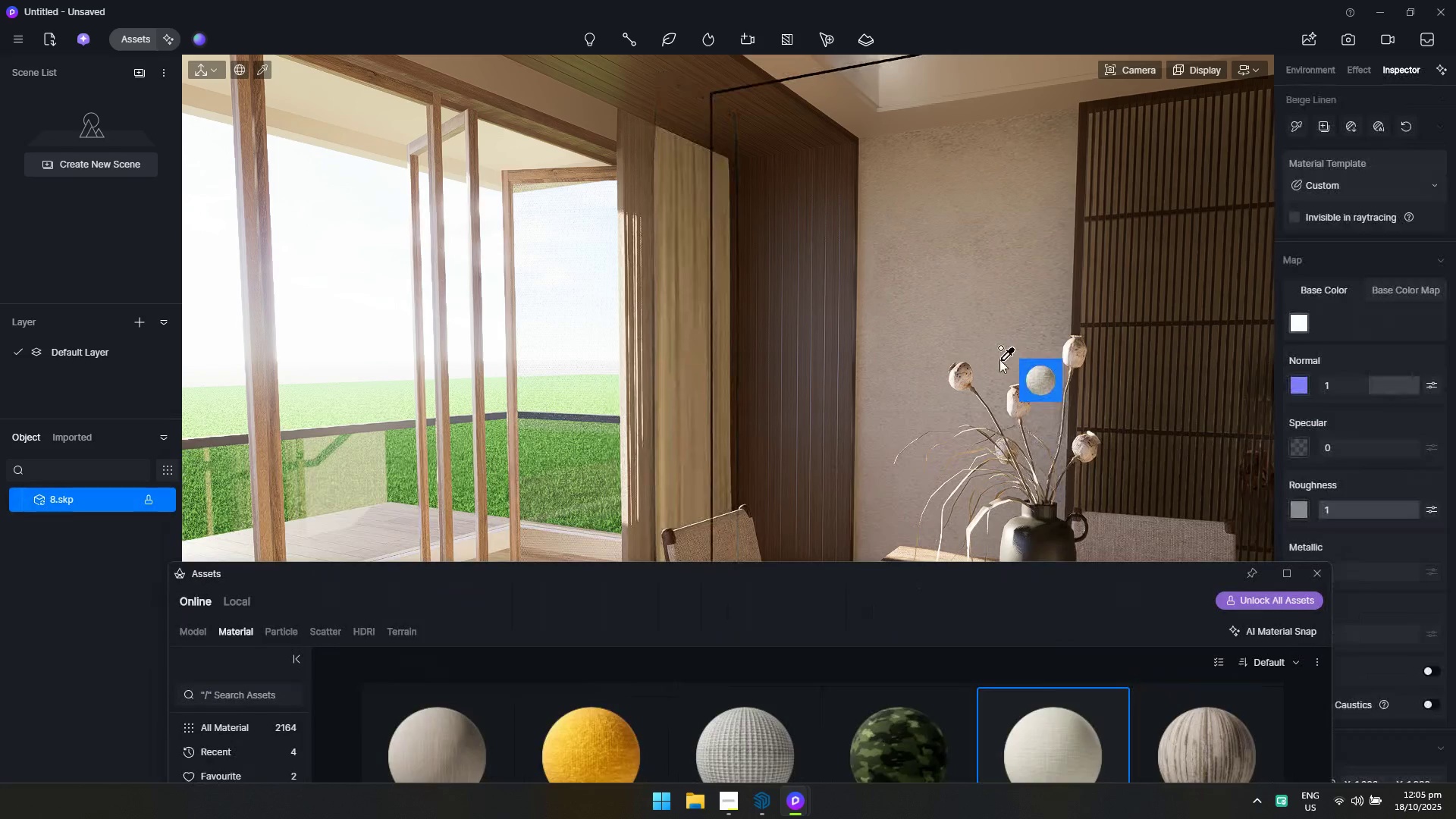 
key(Escape)
key(Escape)
type(sasd)
 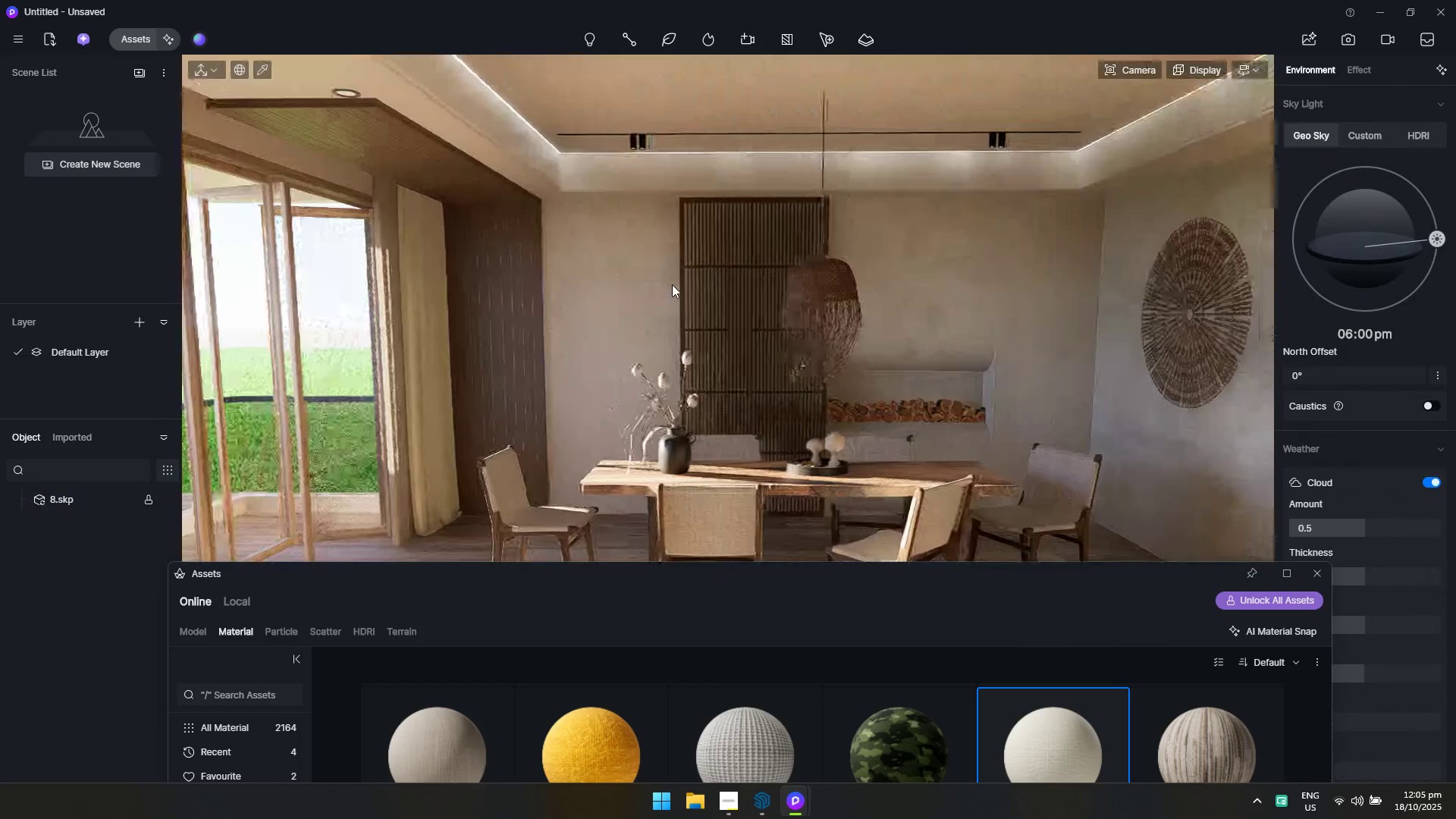 
key(Control+Z)
 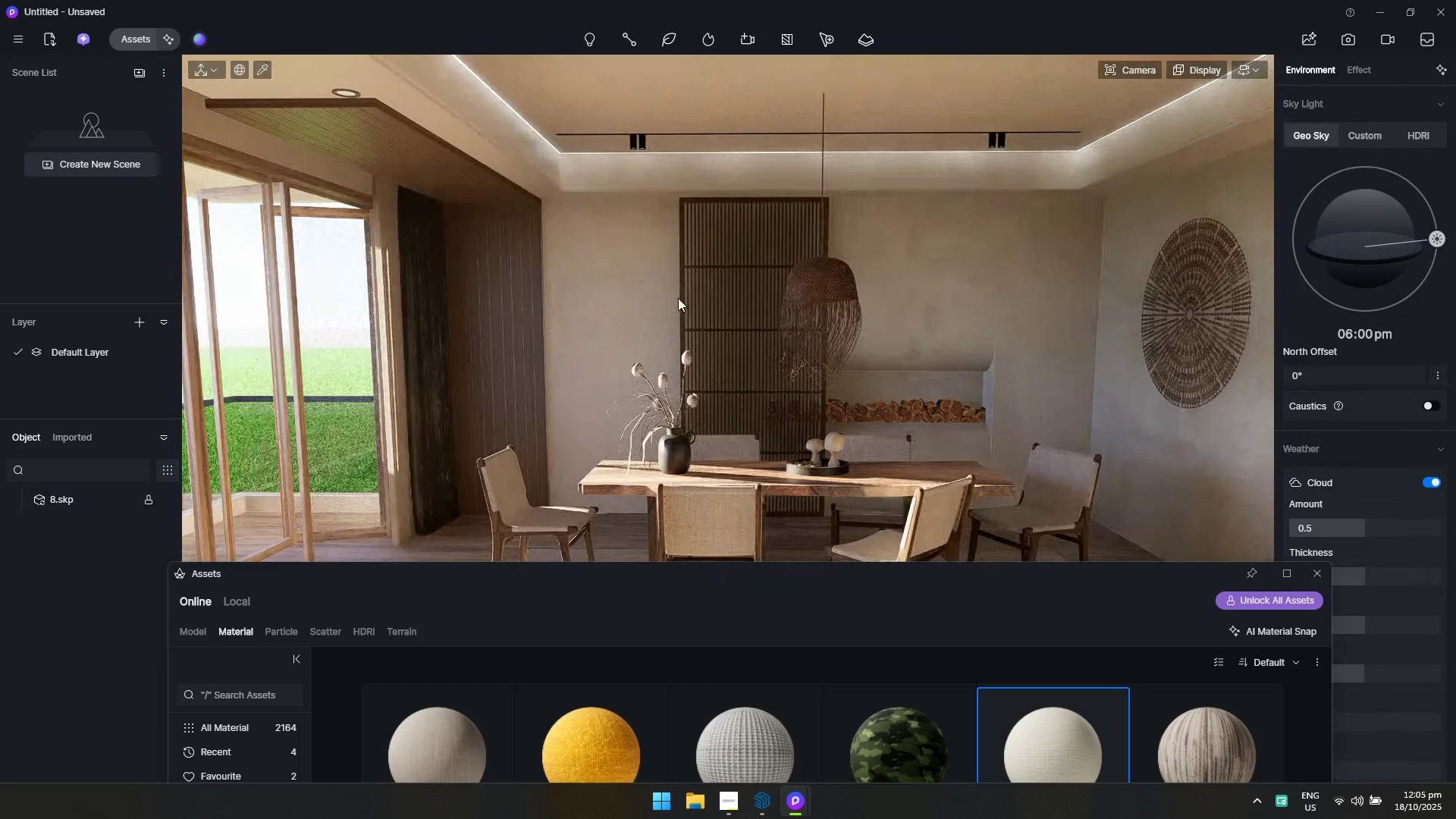 
key(Escape)
type(qq)
 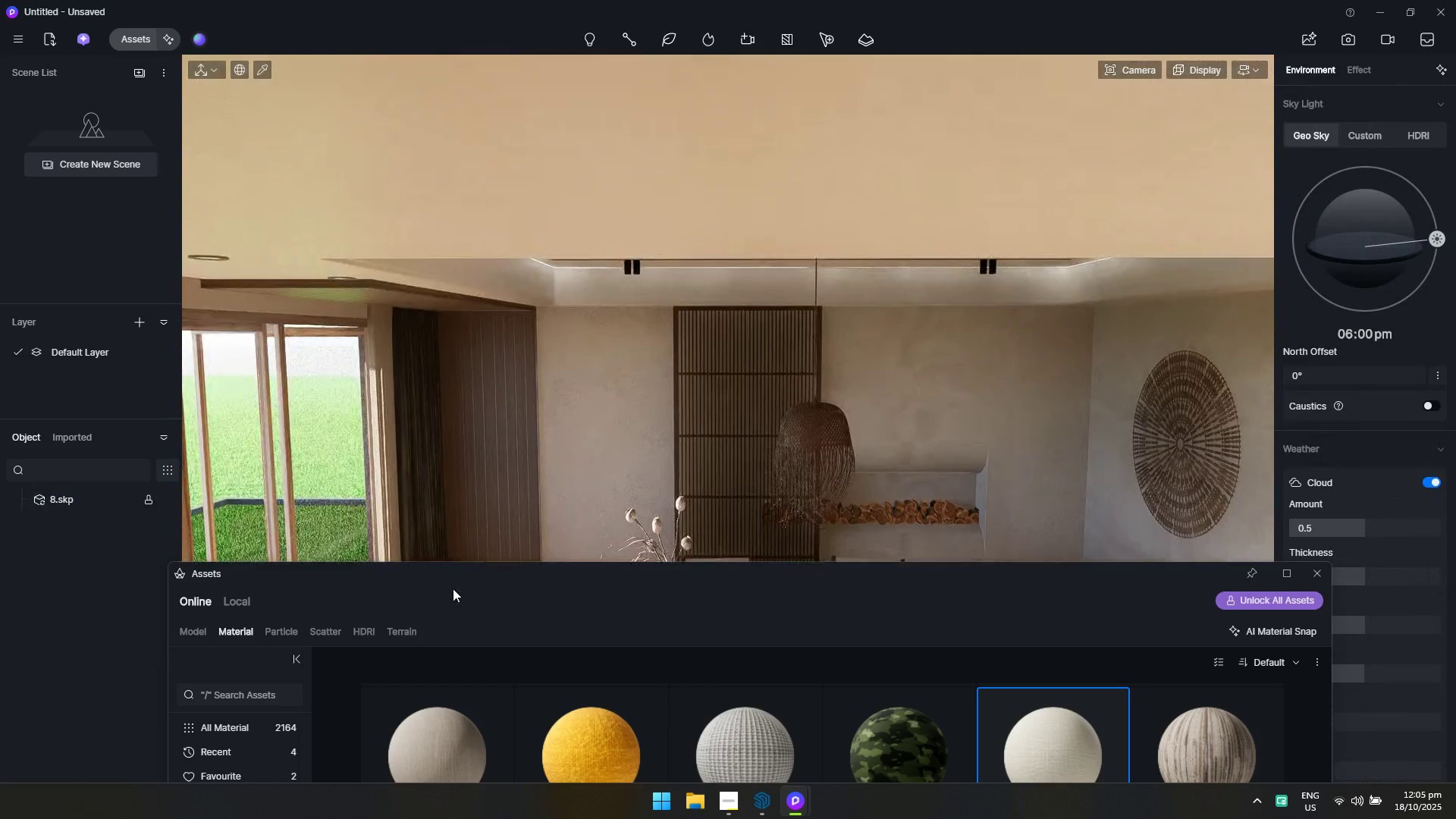 
left_click_drag(start_coordinate=[465, 572], to_coordinate=[696, 174])
 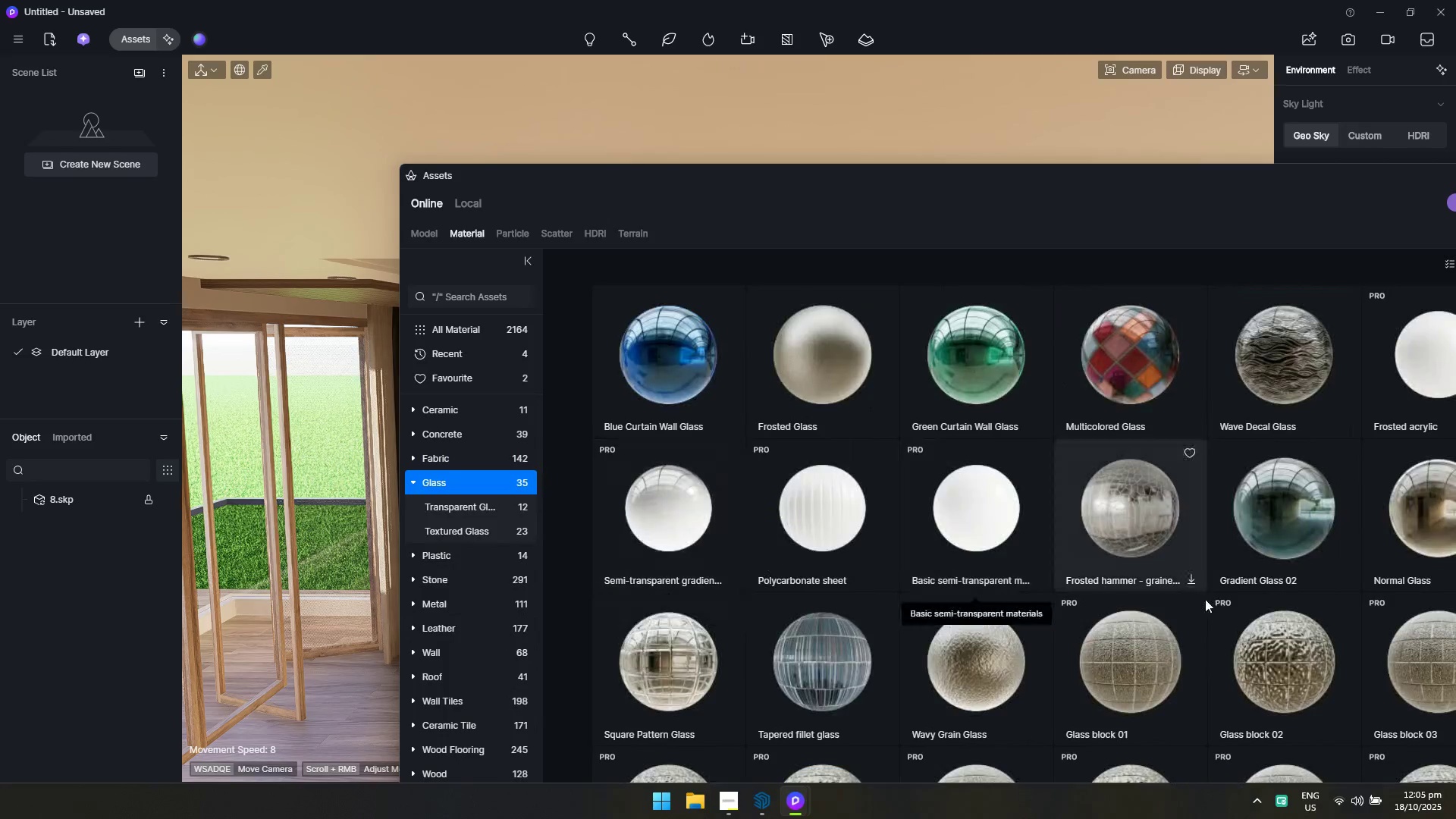 
wait(7.96)
 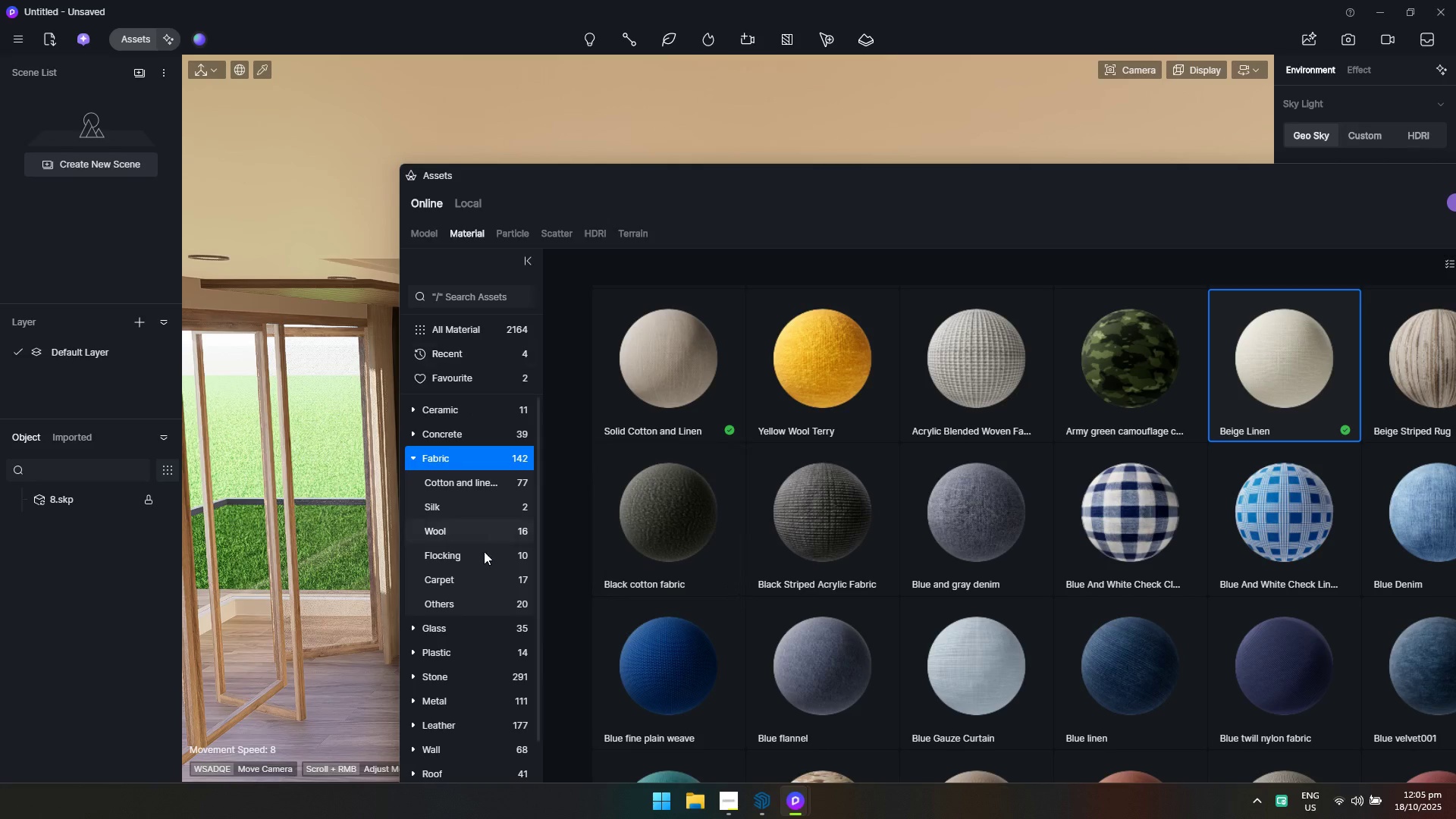 
left_click_drag(start_coordinate=[860, 176], to_coordinate=[756, 134])
 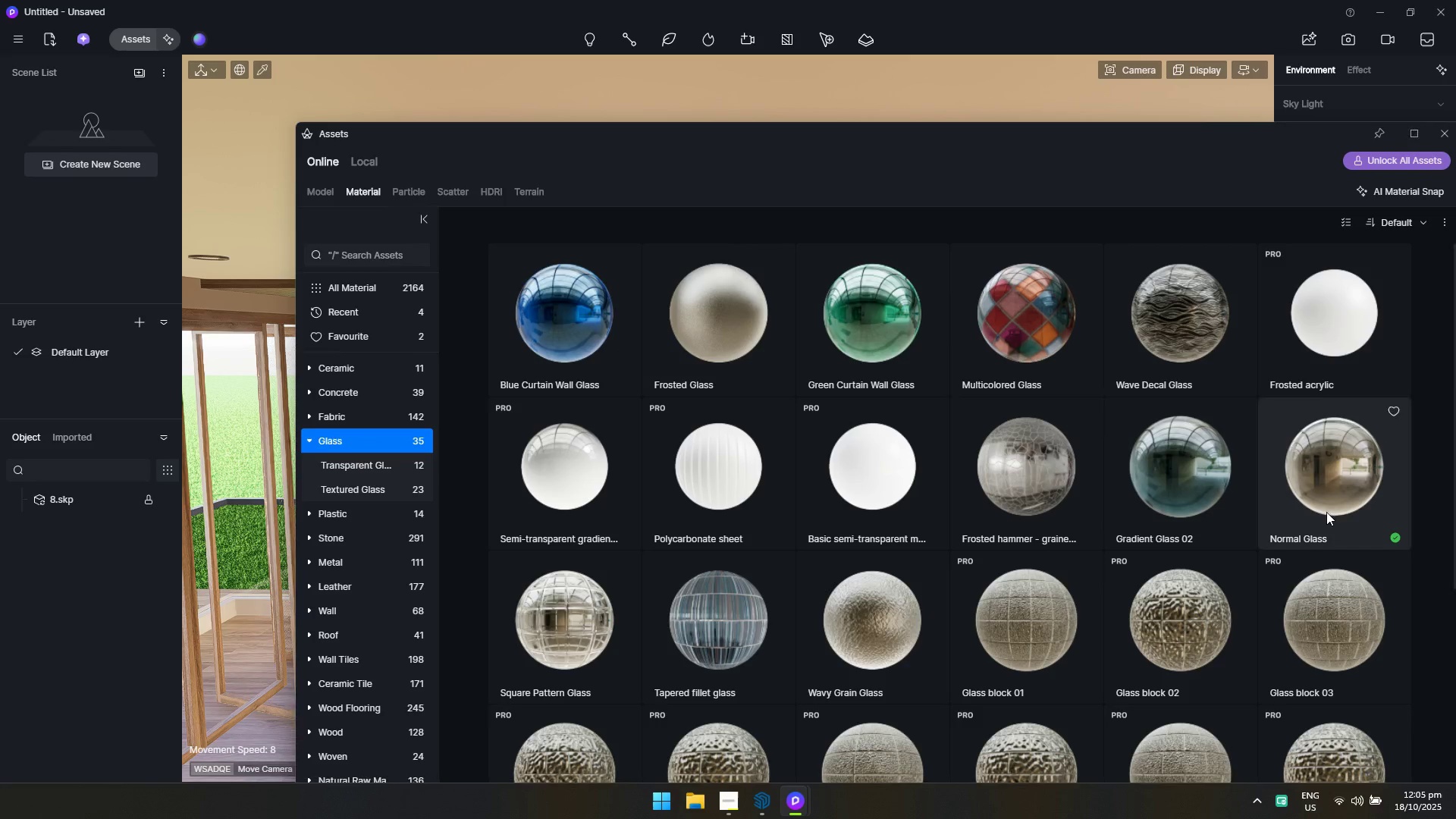 
left_click_drag(start_coordinate=[1328, 512], to_coordinate=[1324, 513])
 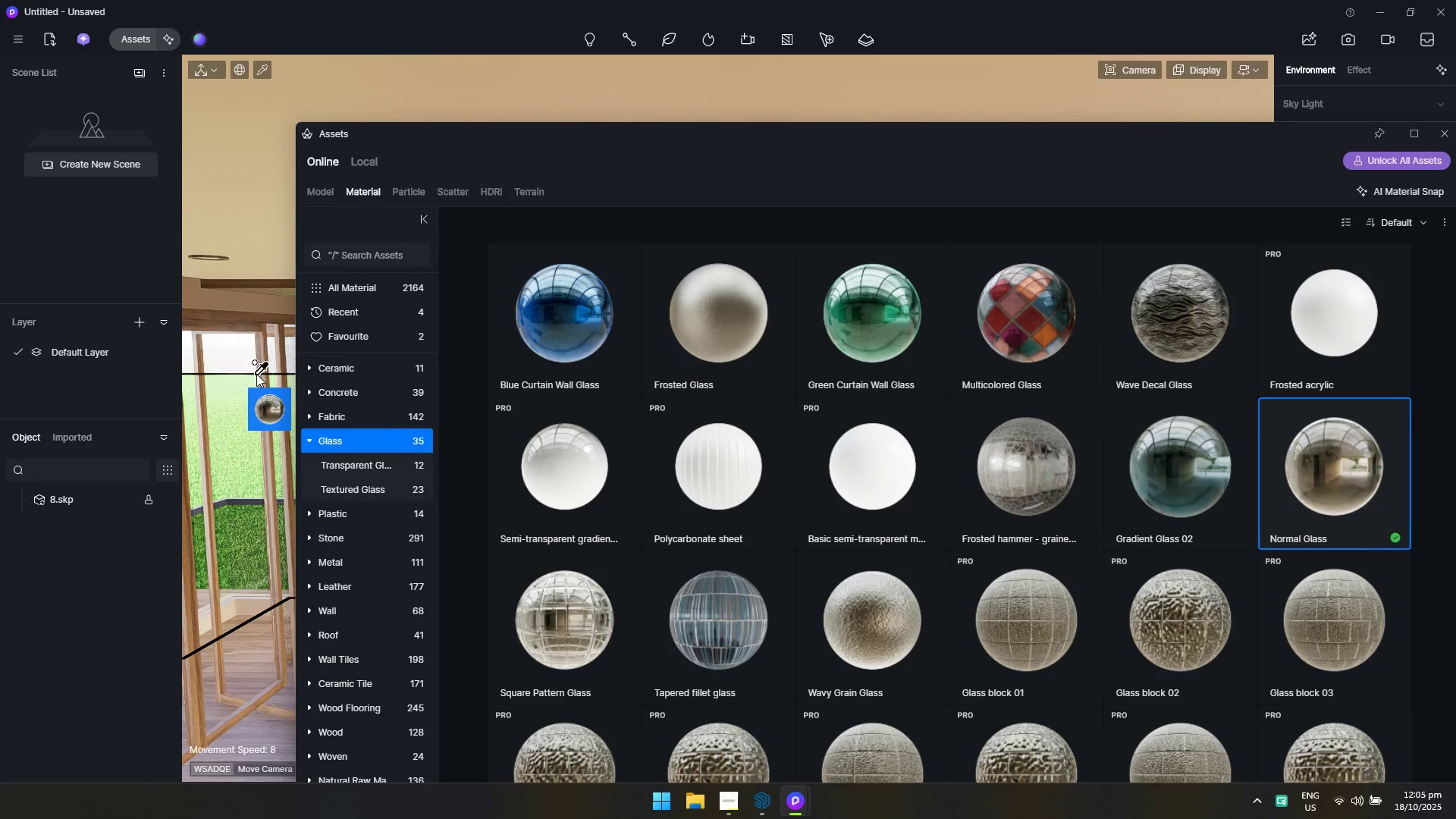 
left_click([249, 352])
 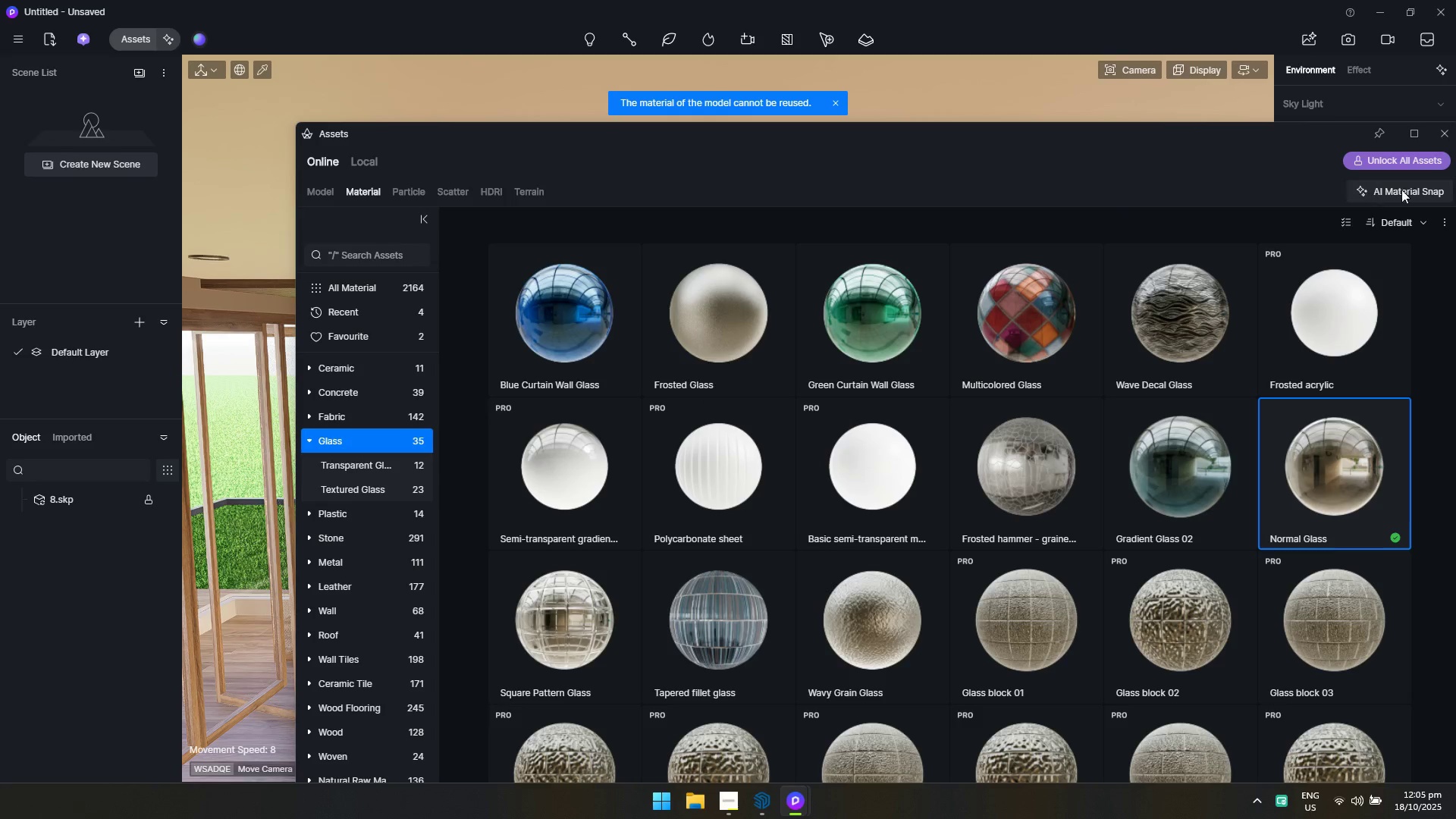 
left_click([1325, 492])
 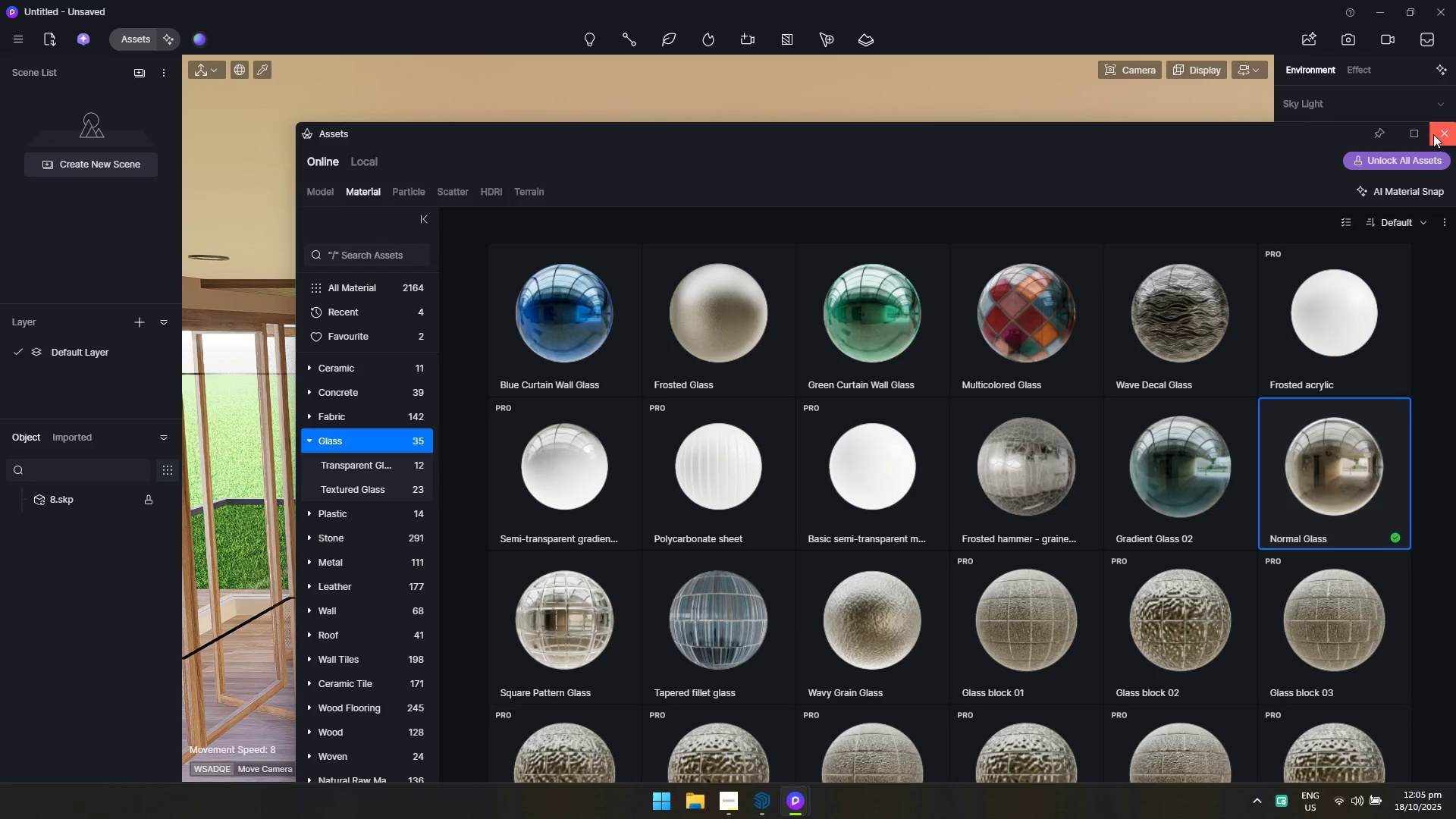 
left_click([1434, 133])
 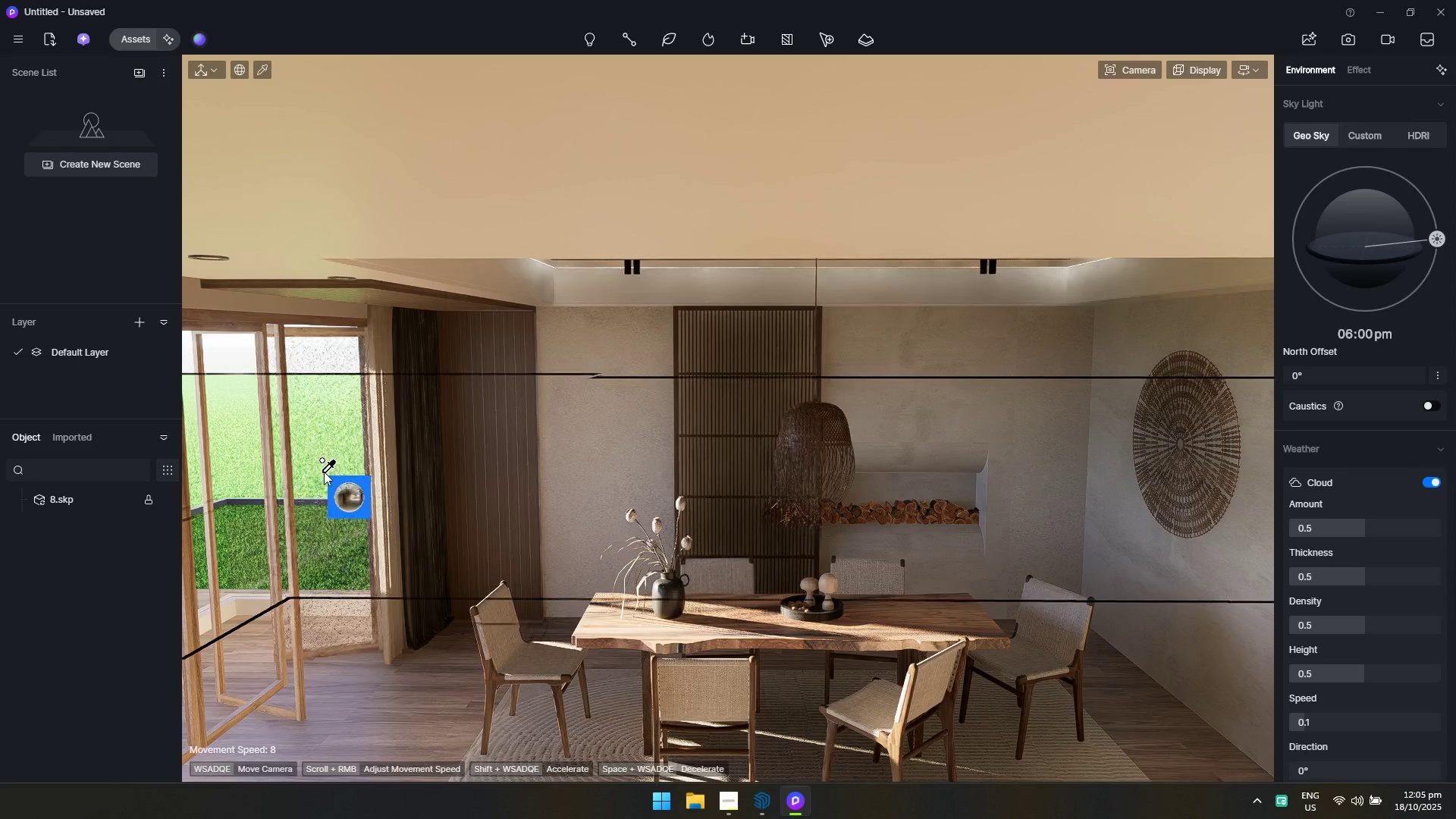 
left_click([324, 472])
 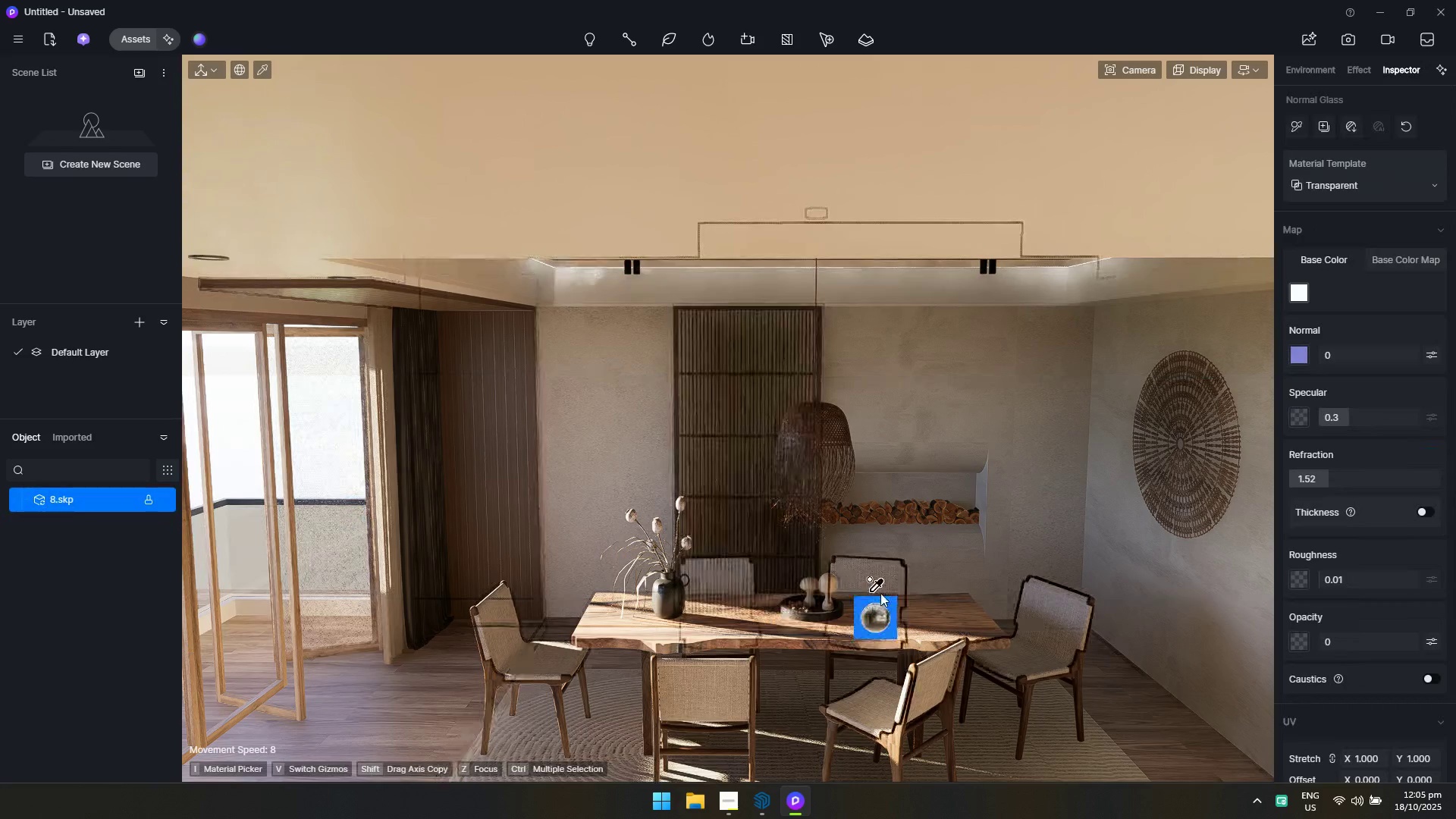 
hold_key(key=A, duration=0.77)
 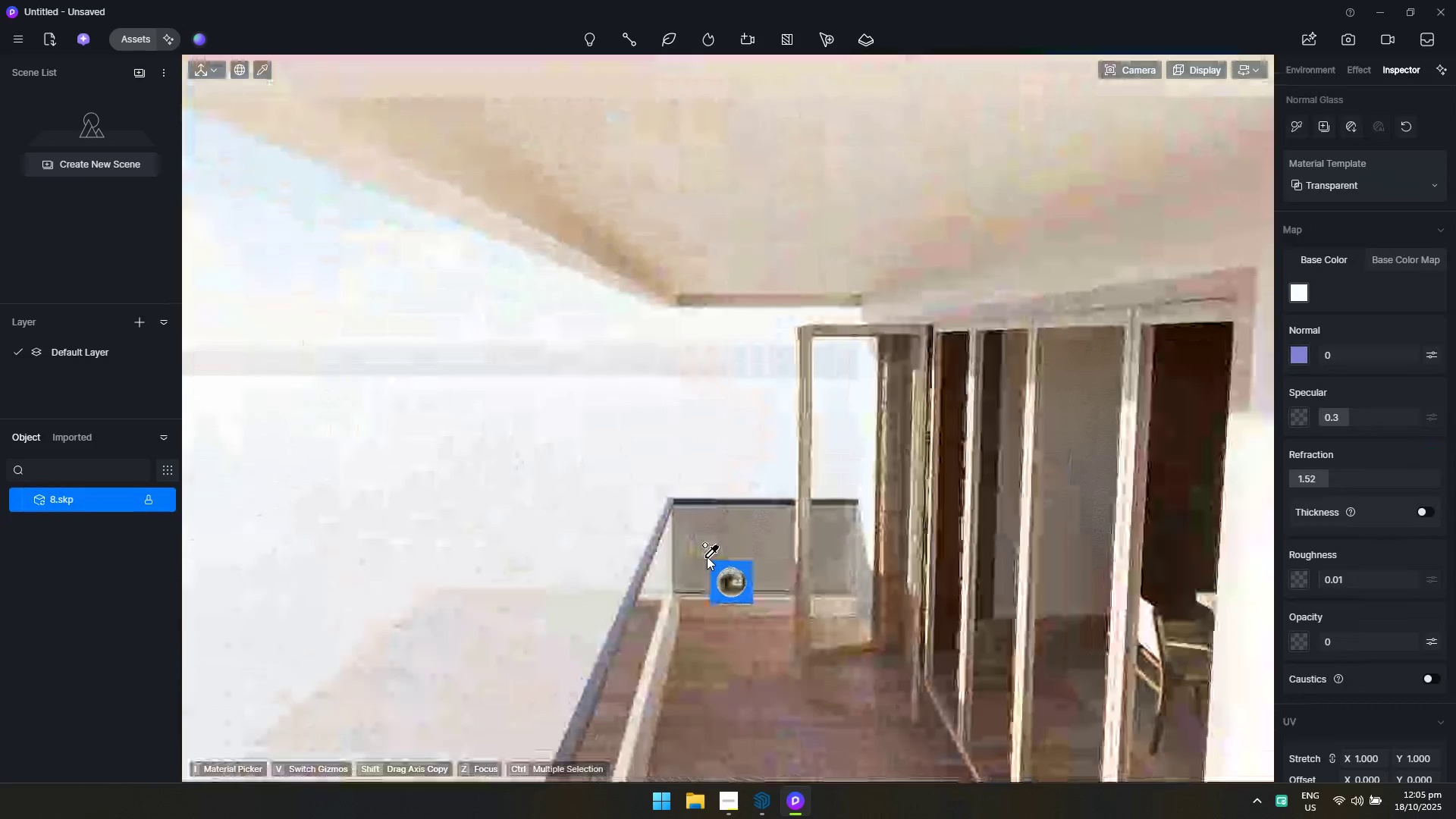 
key(A)
 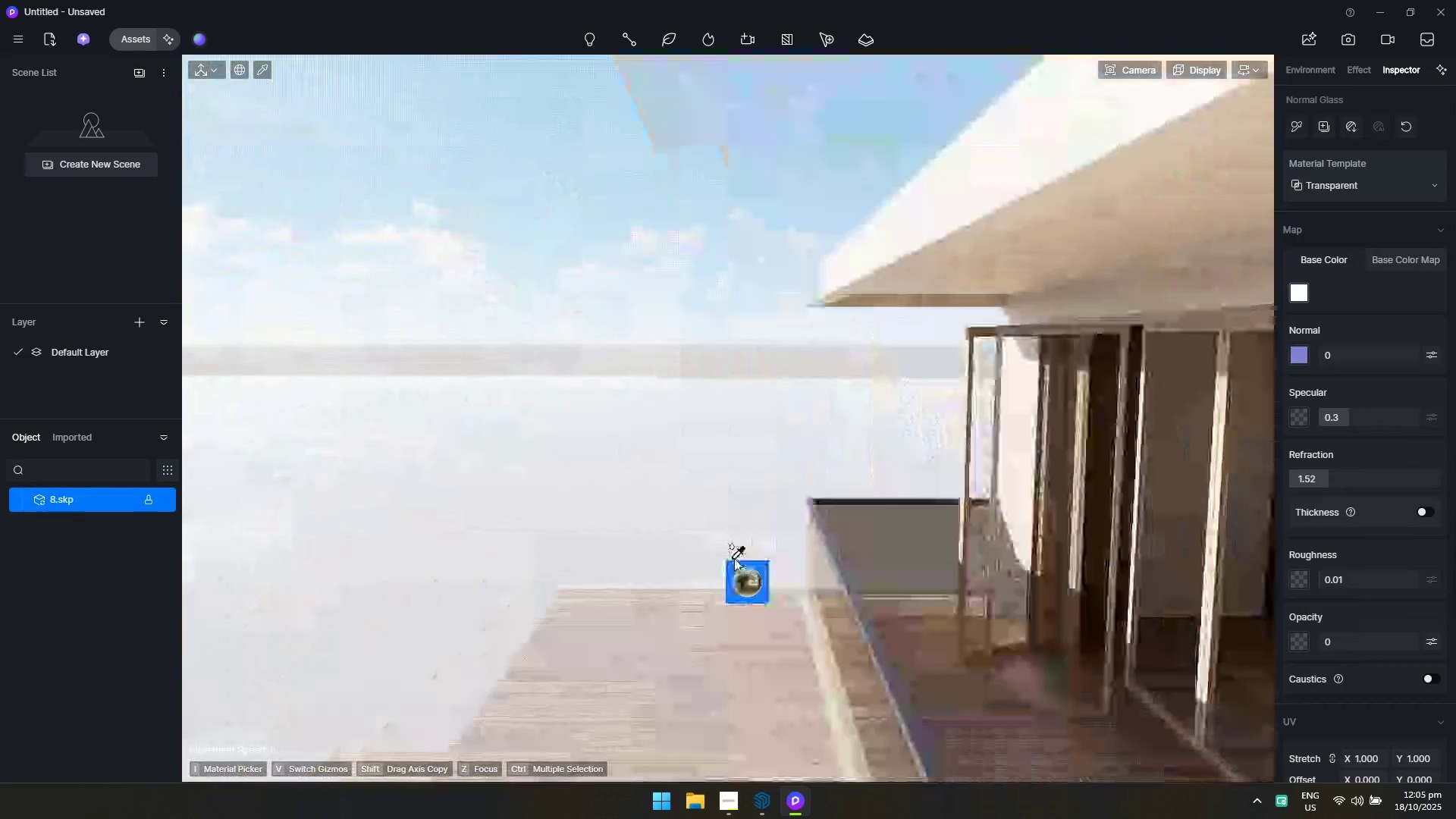 
key(Control+Z)
 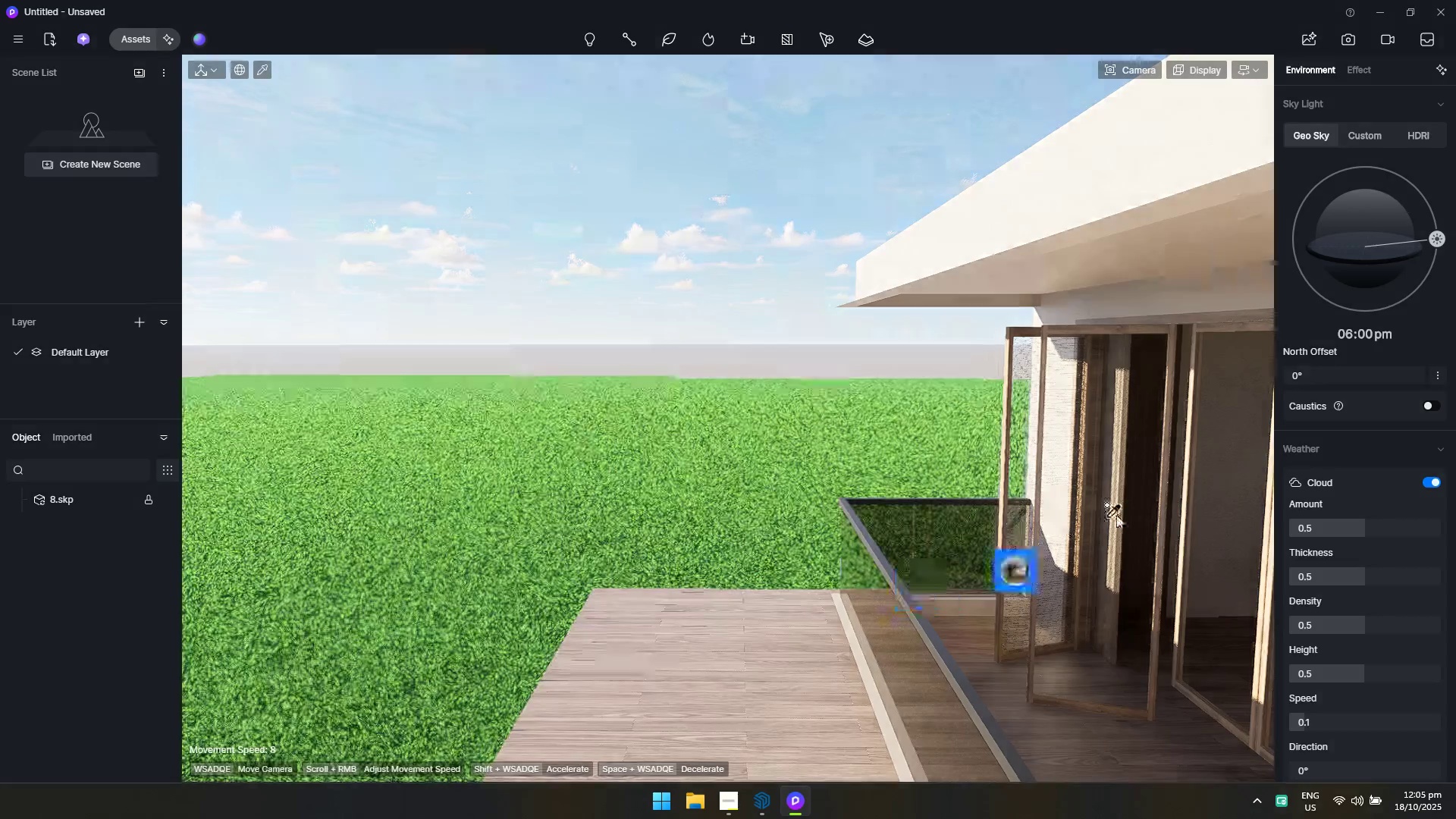 
key(D)
 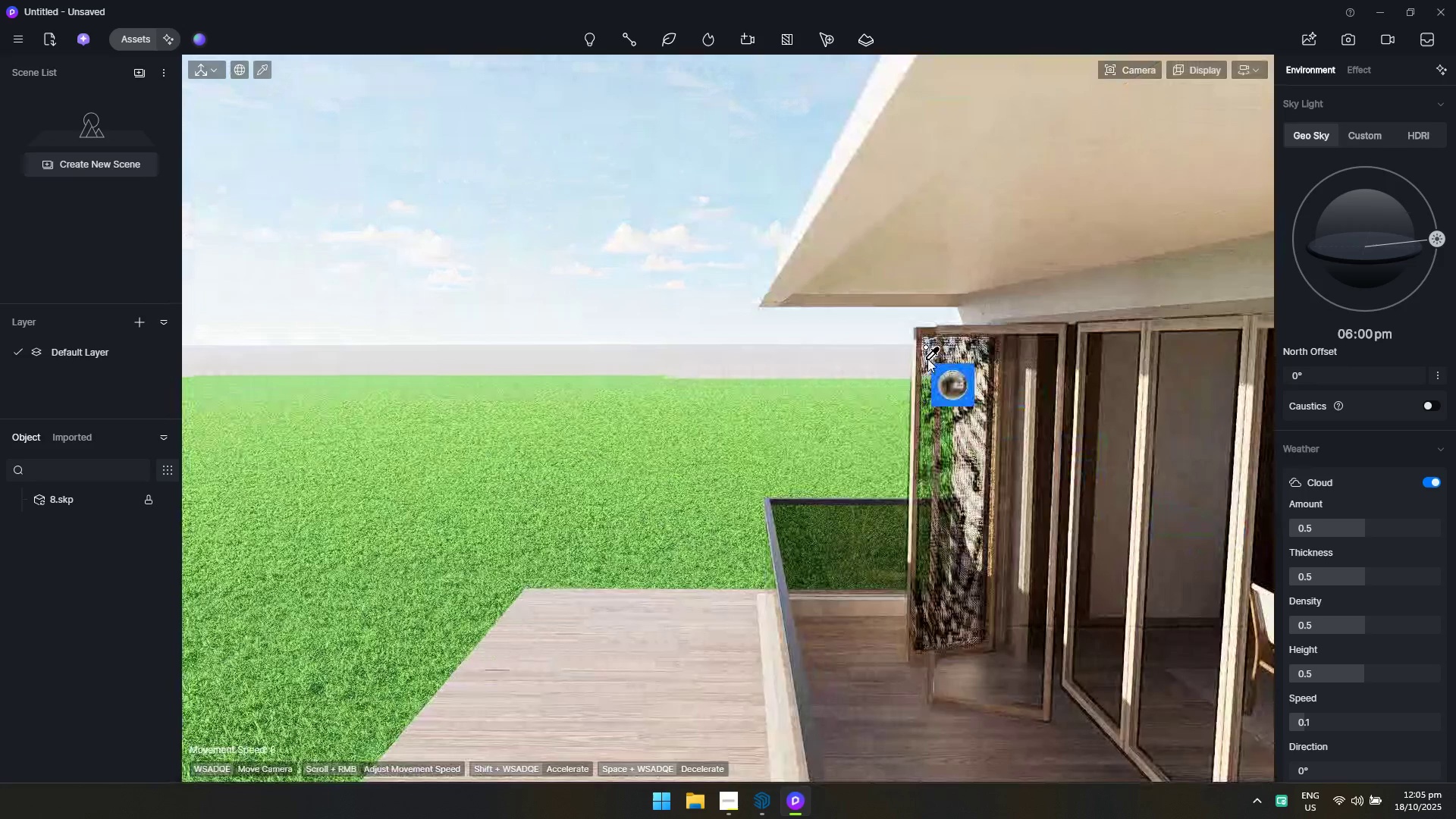 
left_click([927, 359])
 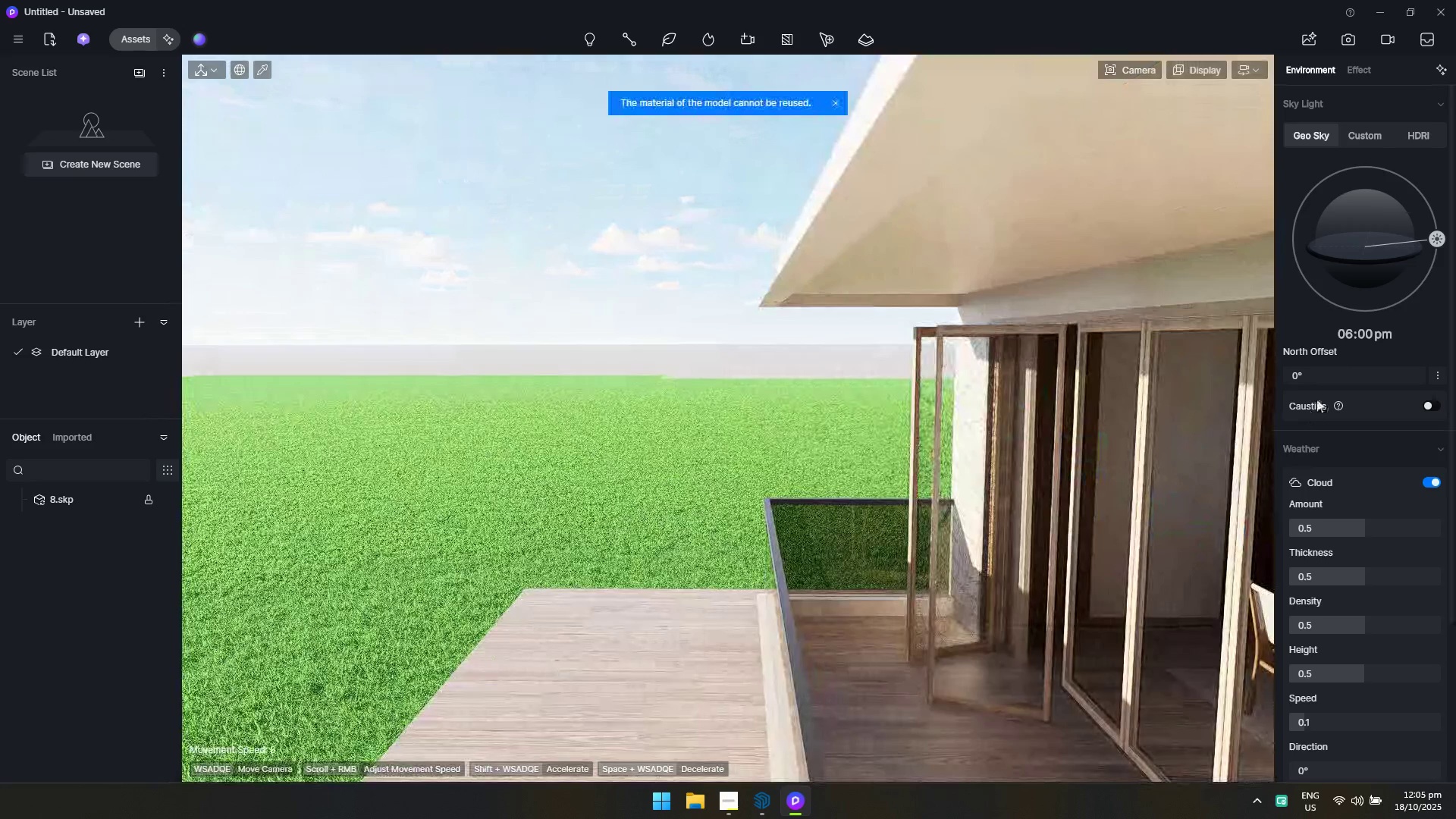 
key(A)
 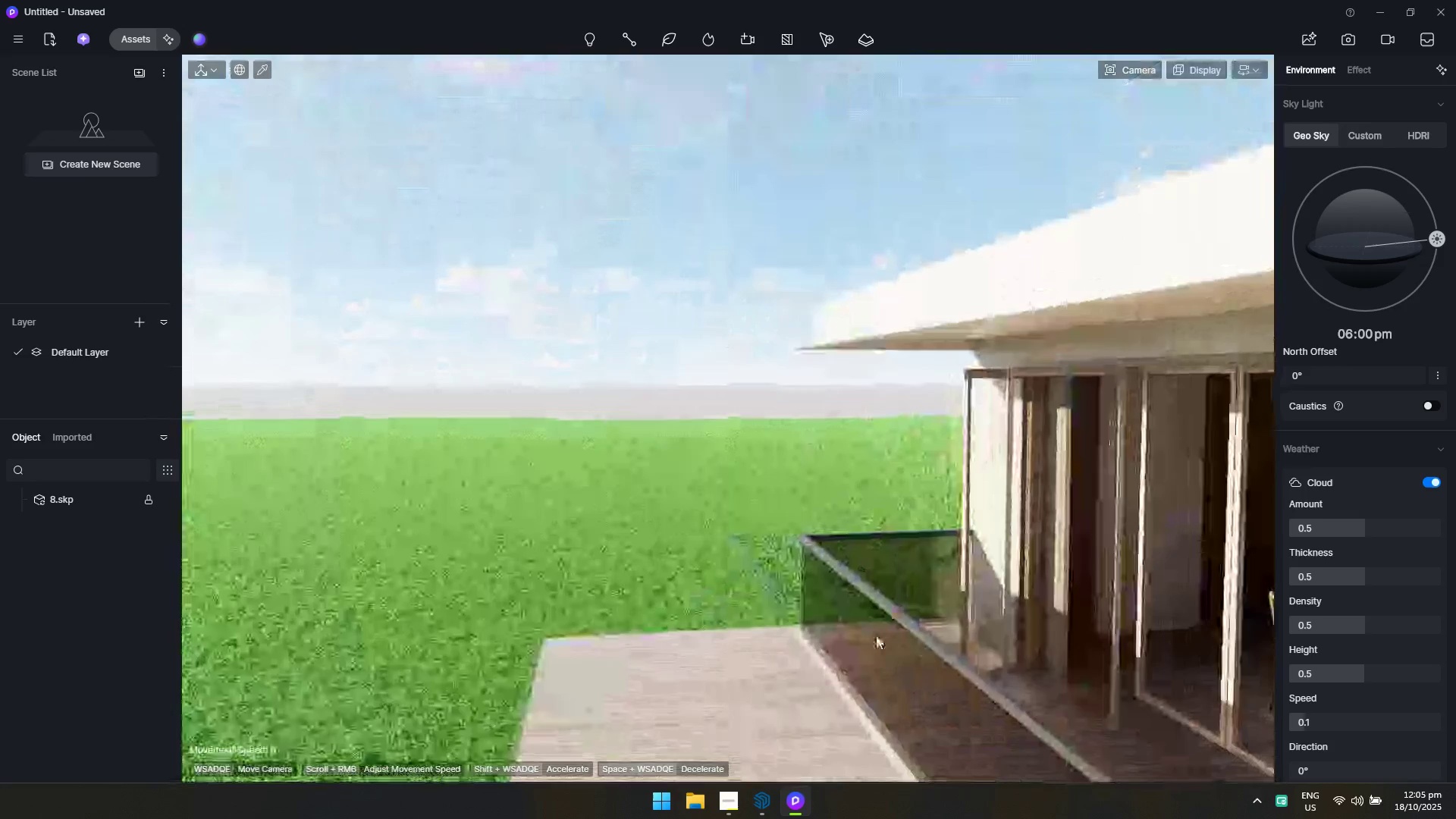 
left_click([863, 654])
 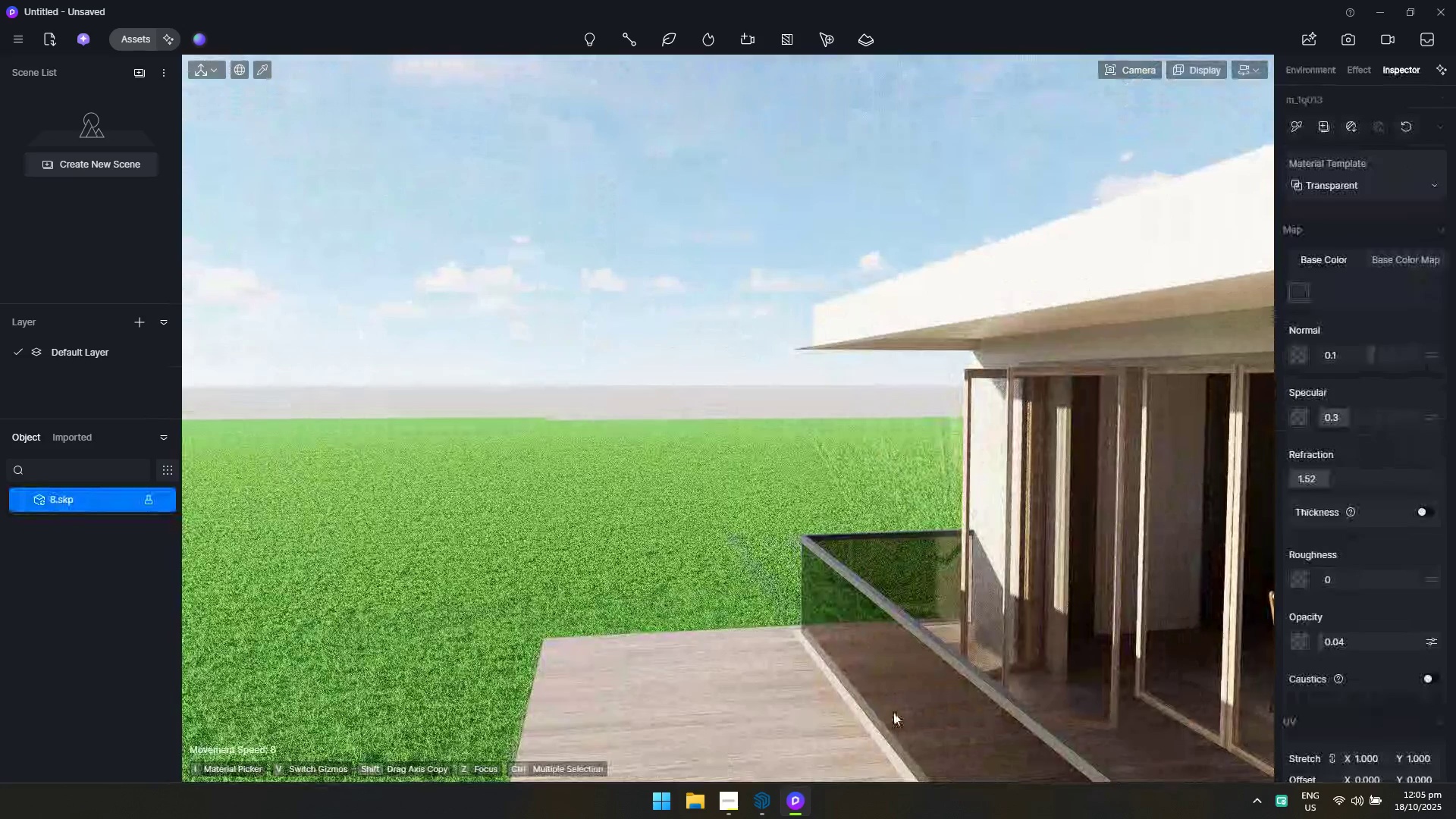 
left_click([887, 714])
 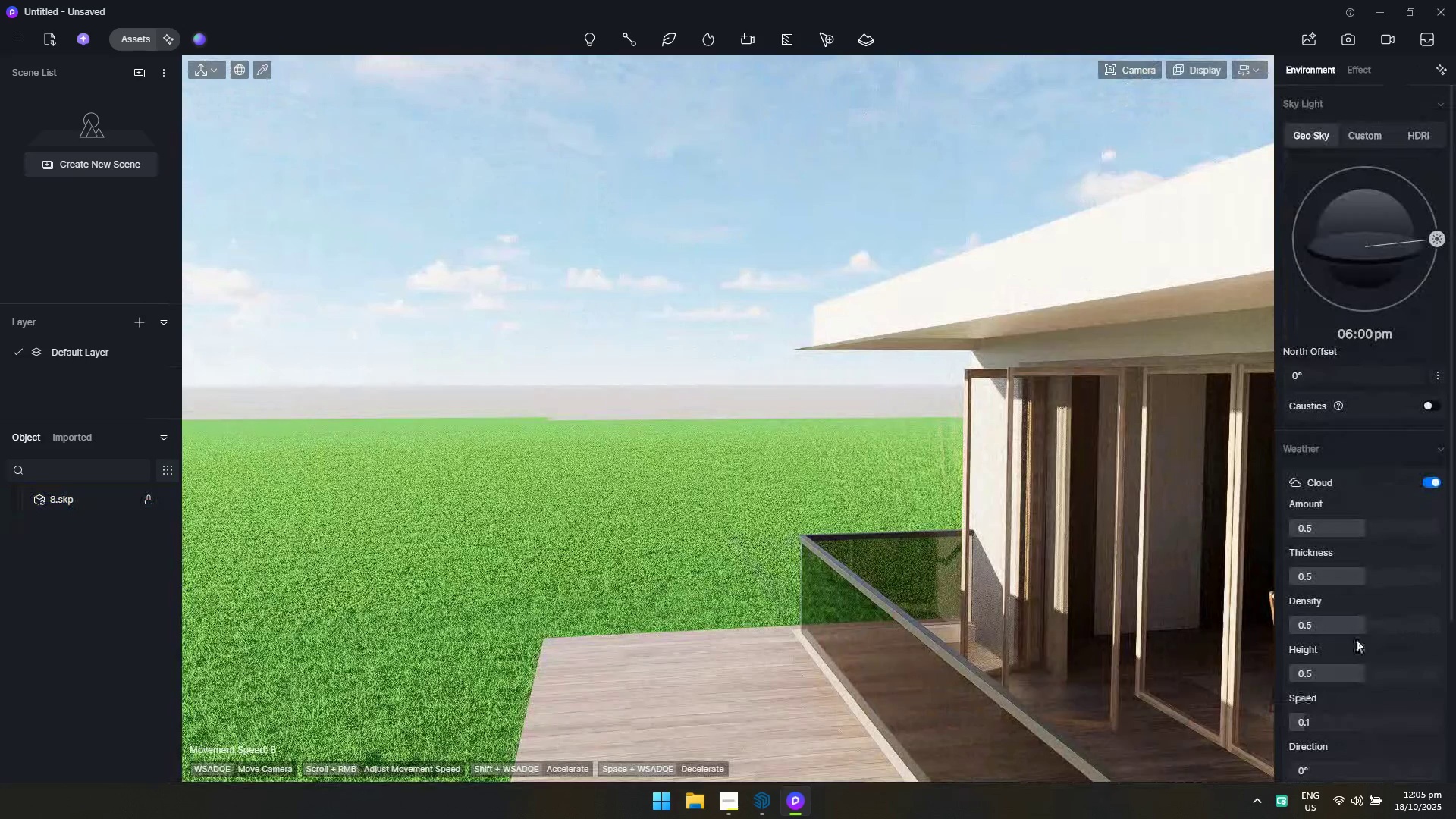 
scroll: coordinate [1345, 603], scroll_direction: down, amount: 3.0
 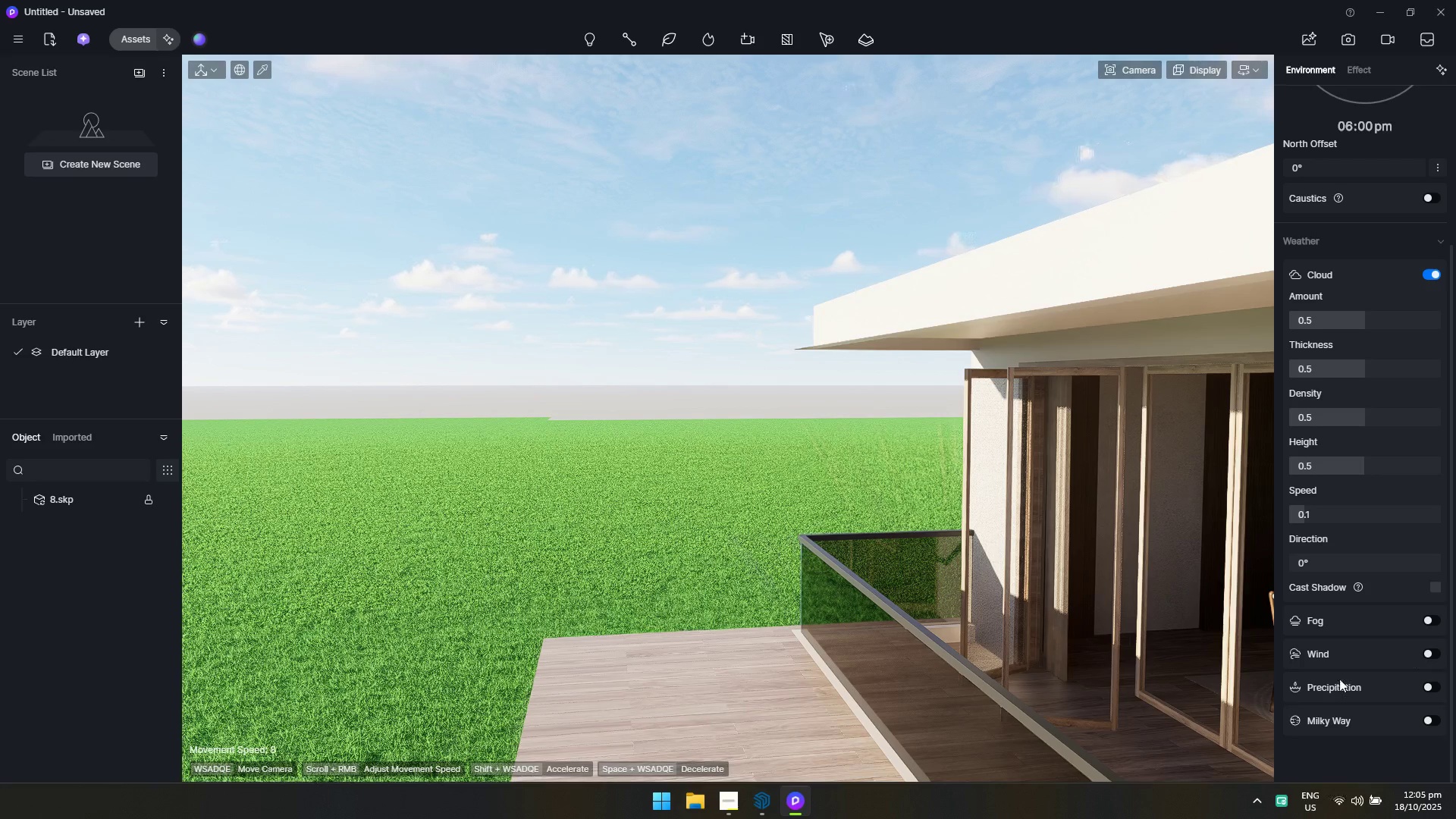 
left_click([888, 676])
 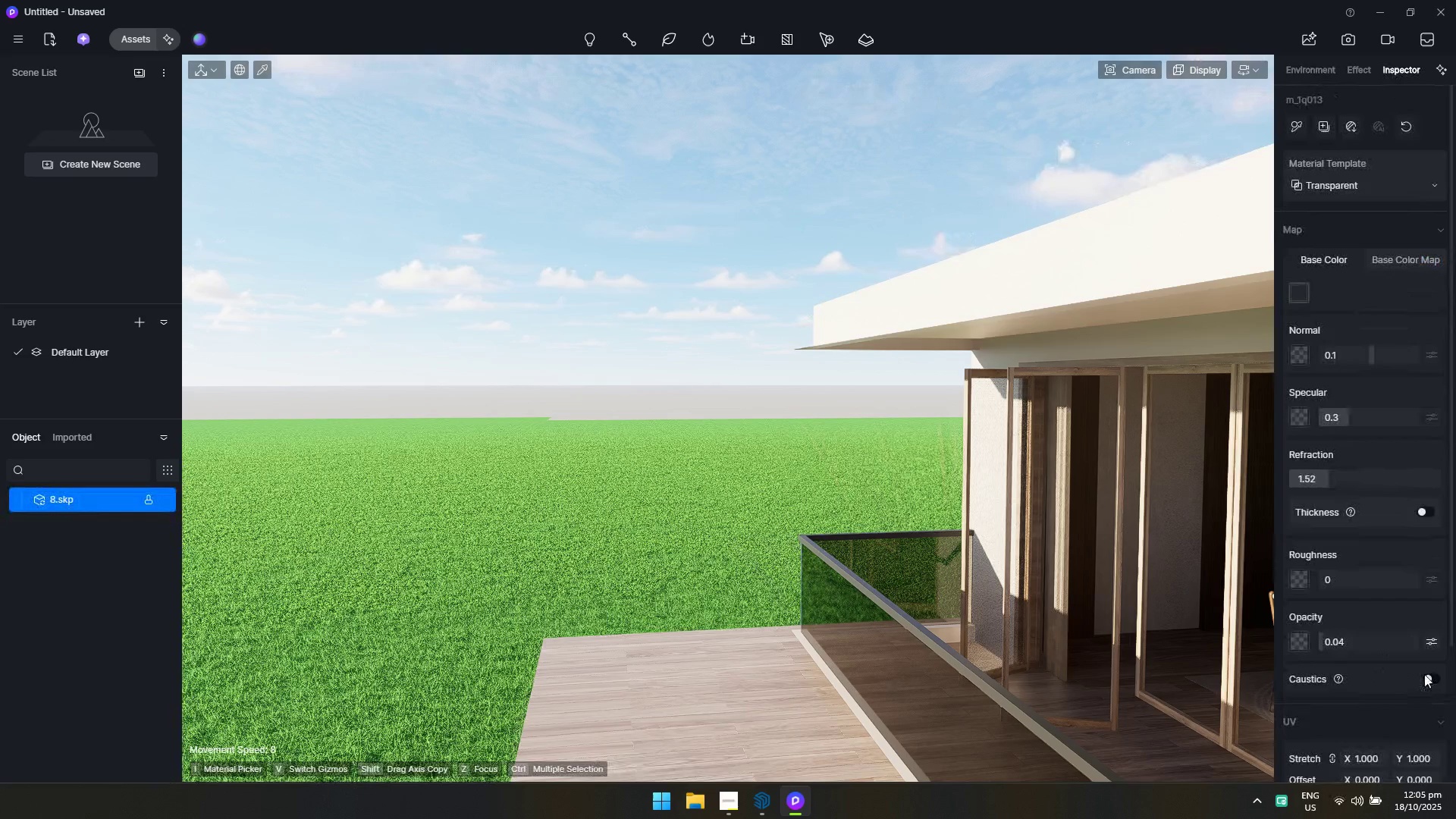 
left_click([1430, 675])
 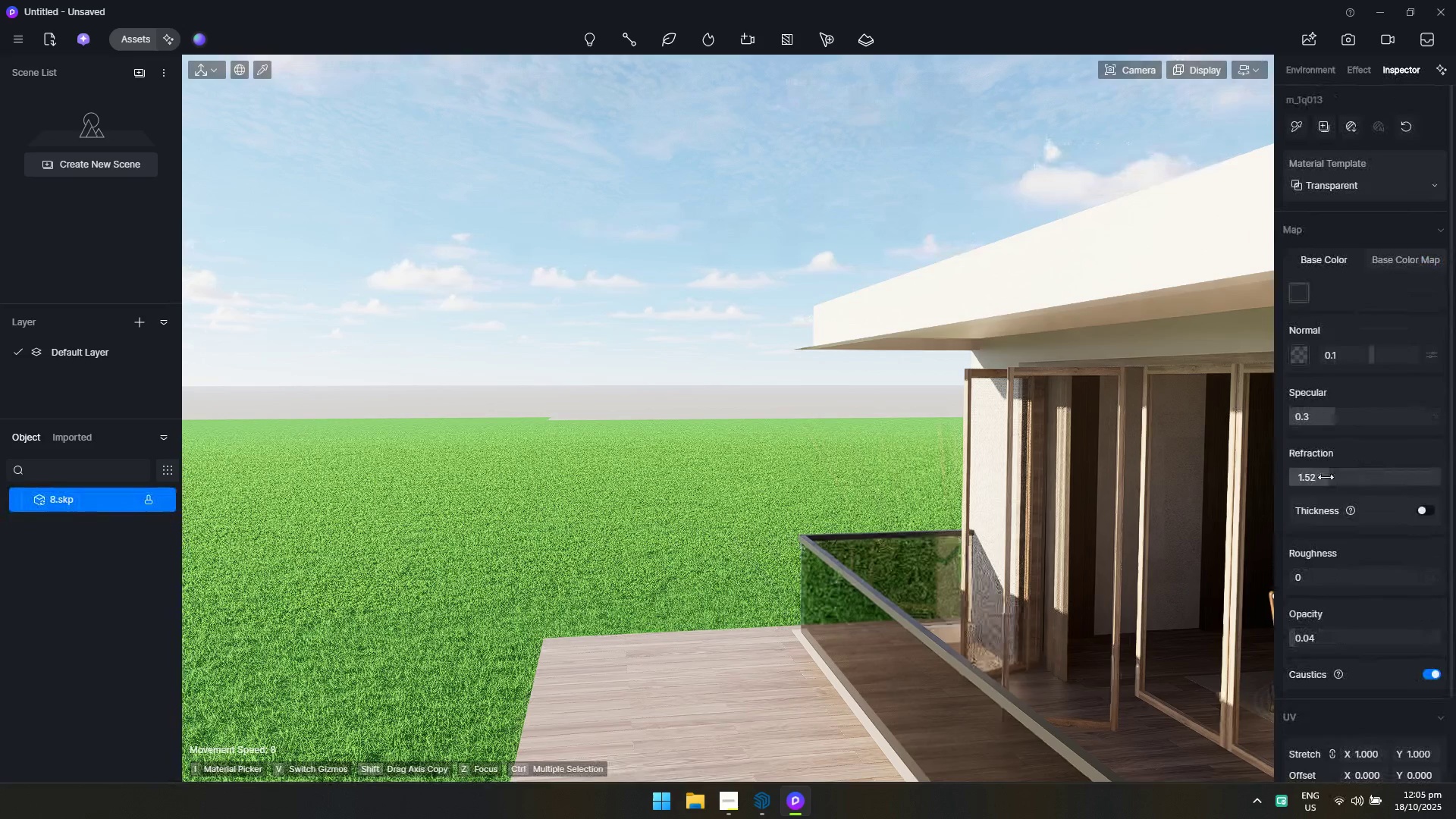 
left_click_drag(start_coordinate=[1326, 477], to_coordinate=[1338, 482])
 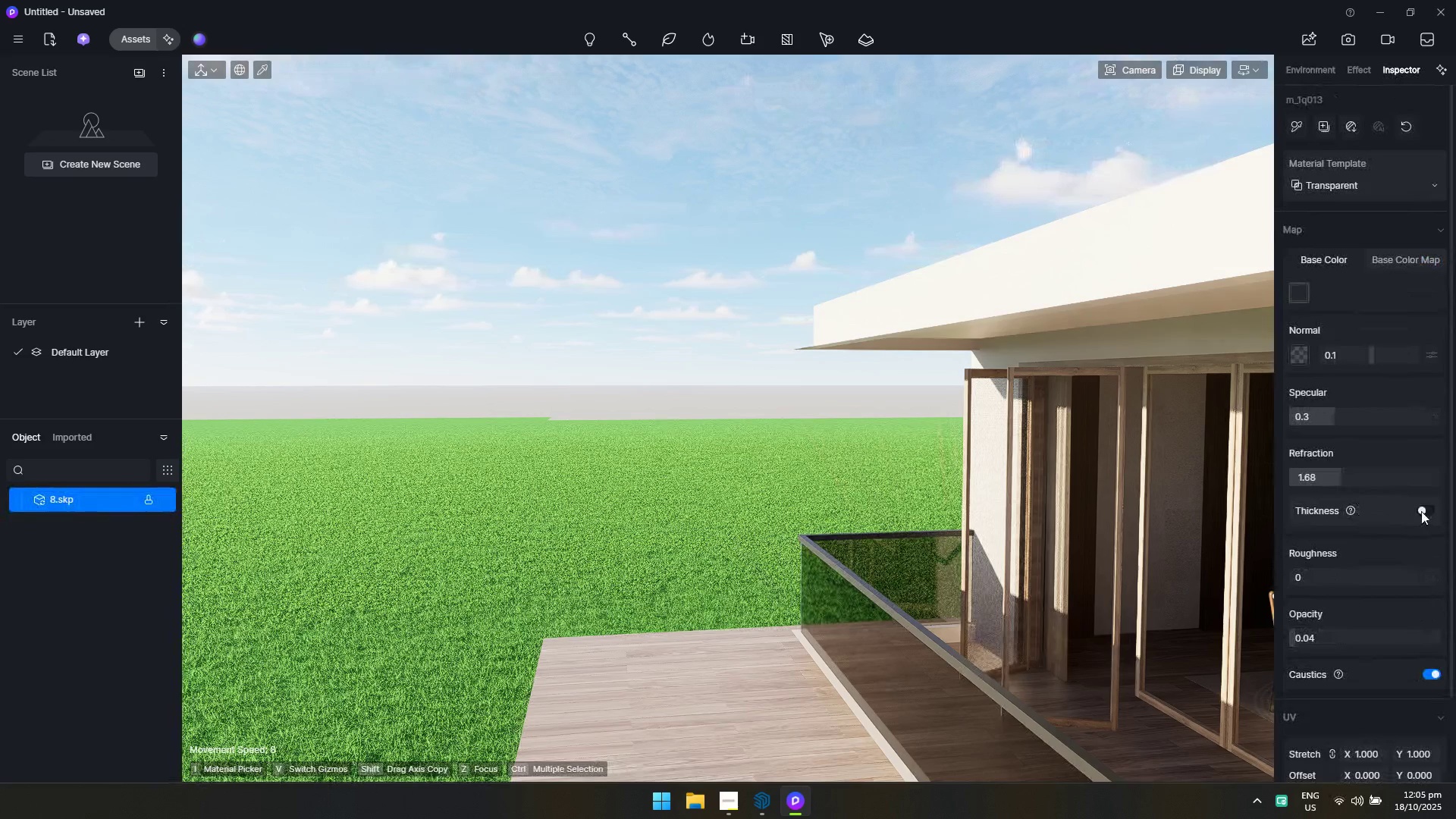 
left_click([1421, 511])
 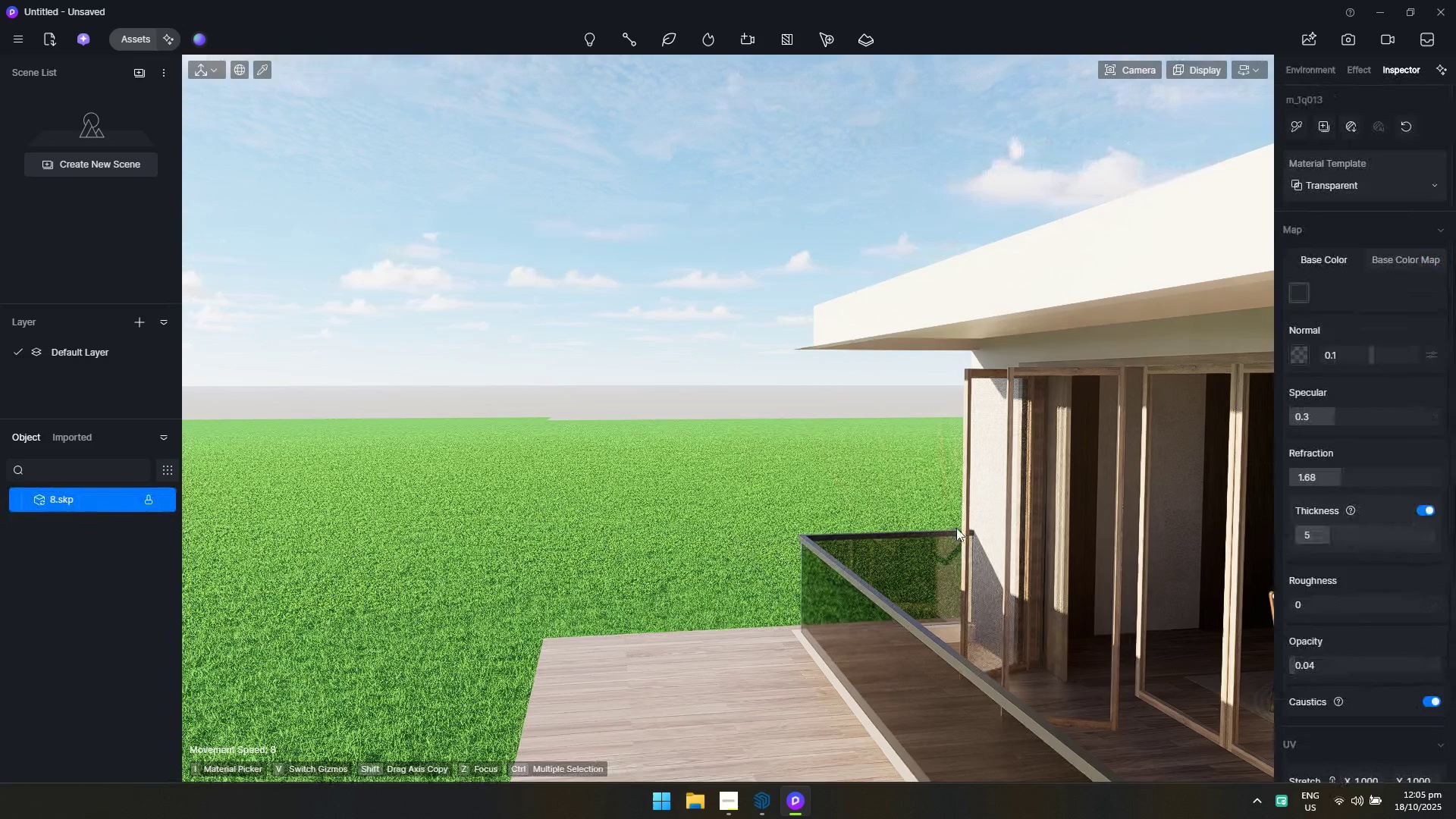 
hold_key(key=D, duration=0.6)
 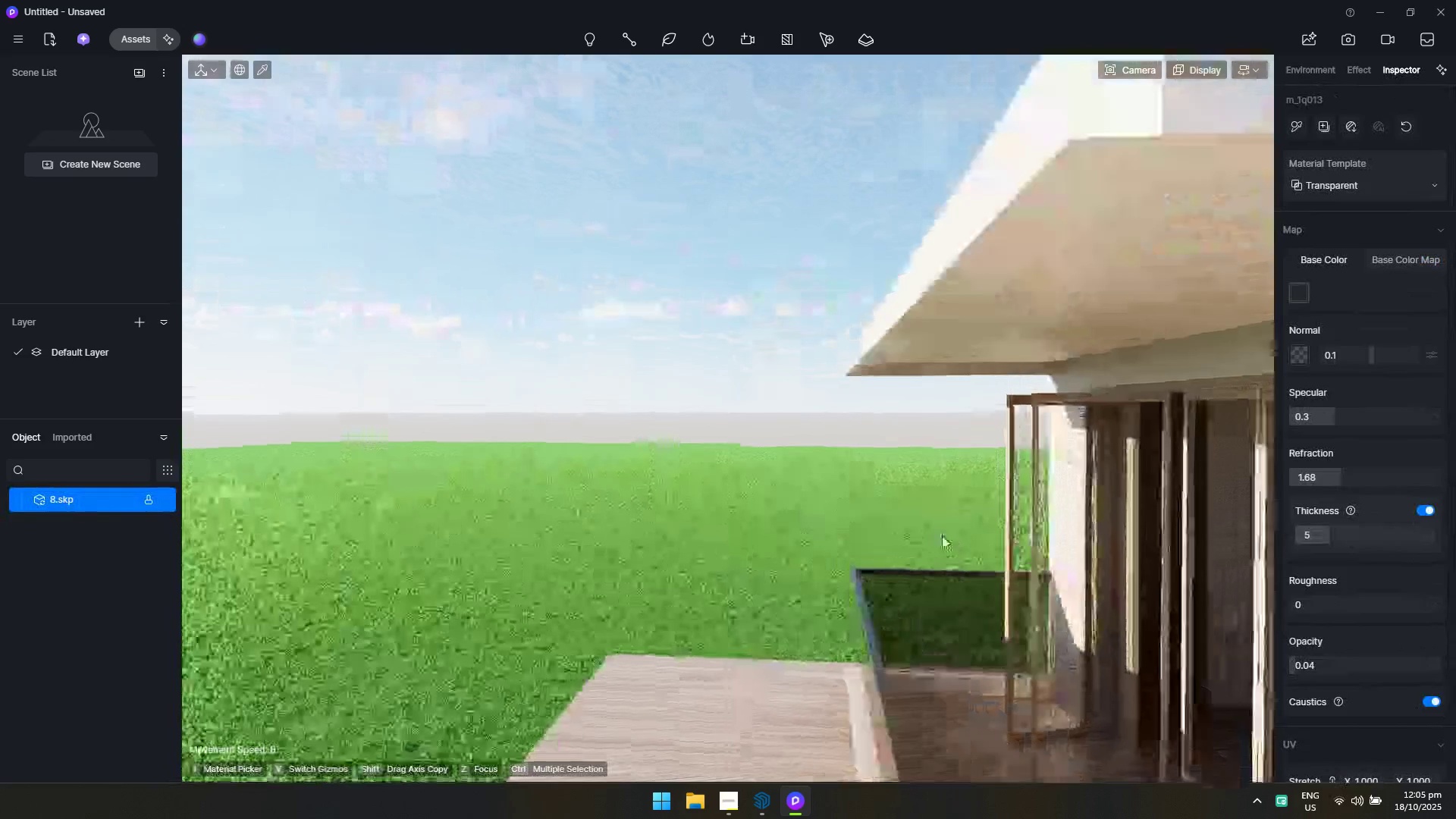 
hold_key(key=D, duration=0.57)
 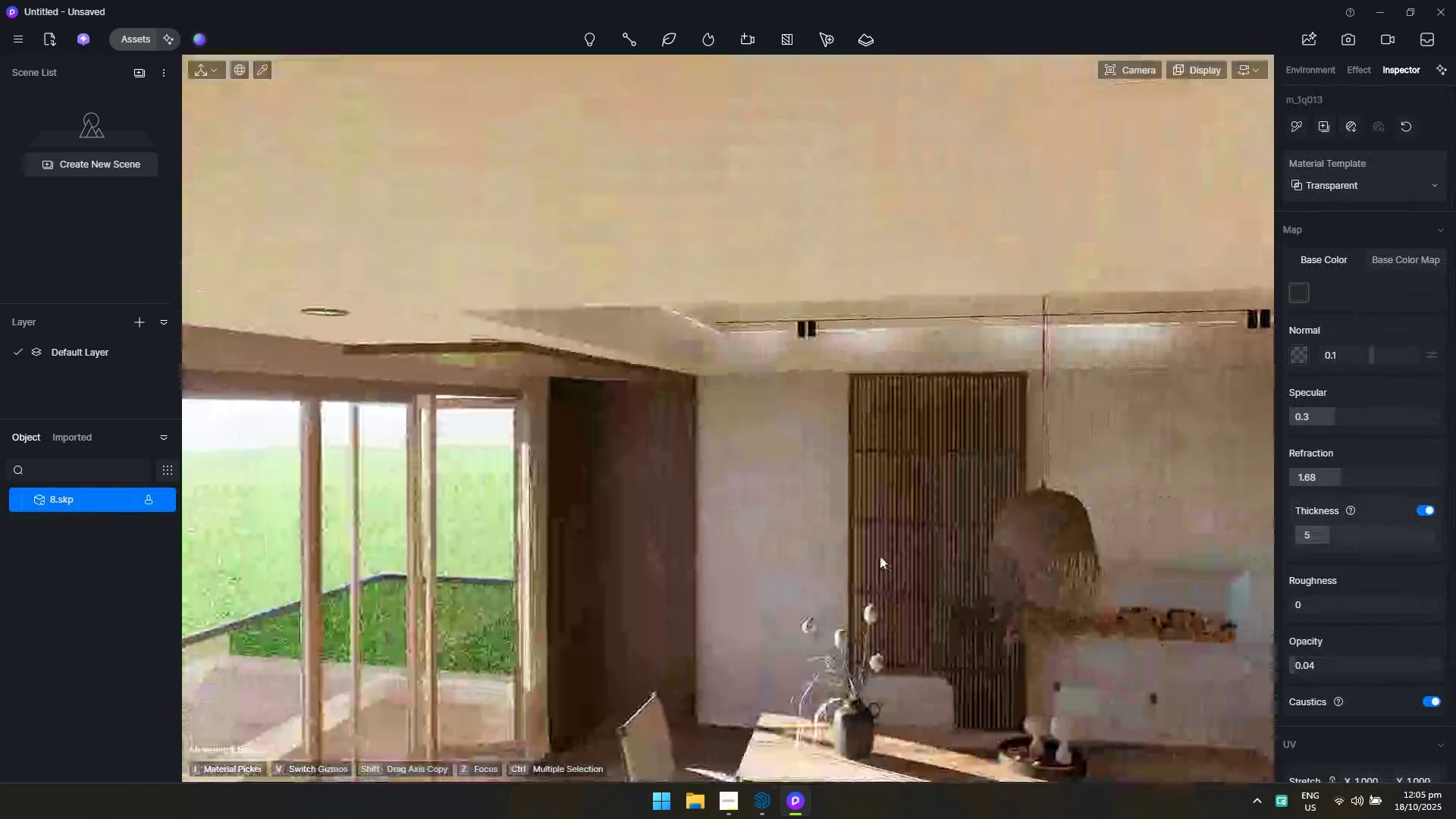 
type(qqeeee)
key(Escape)
type(sswda)
 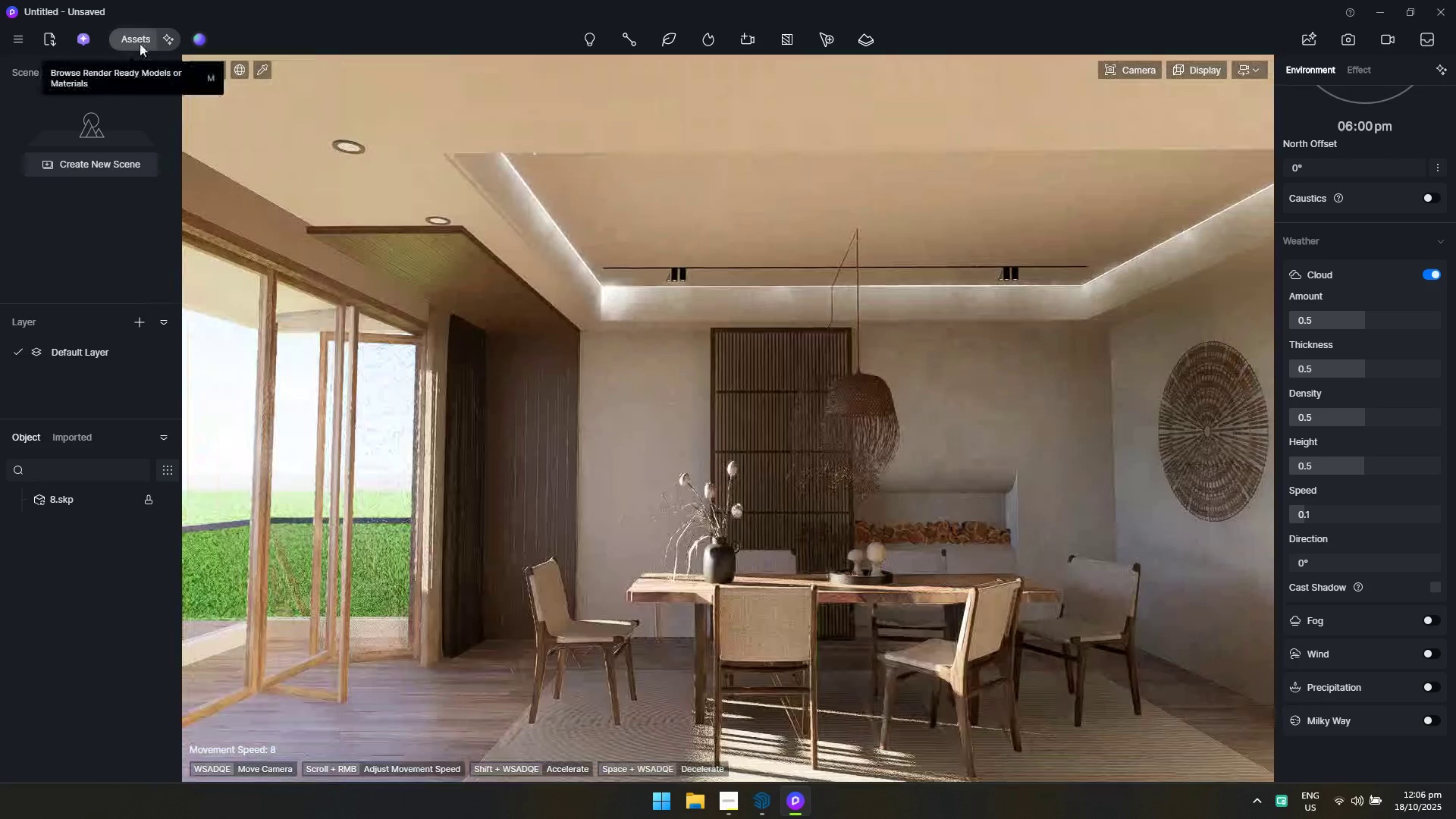 
left_click([140, 41])
 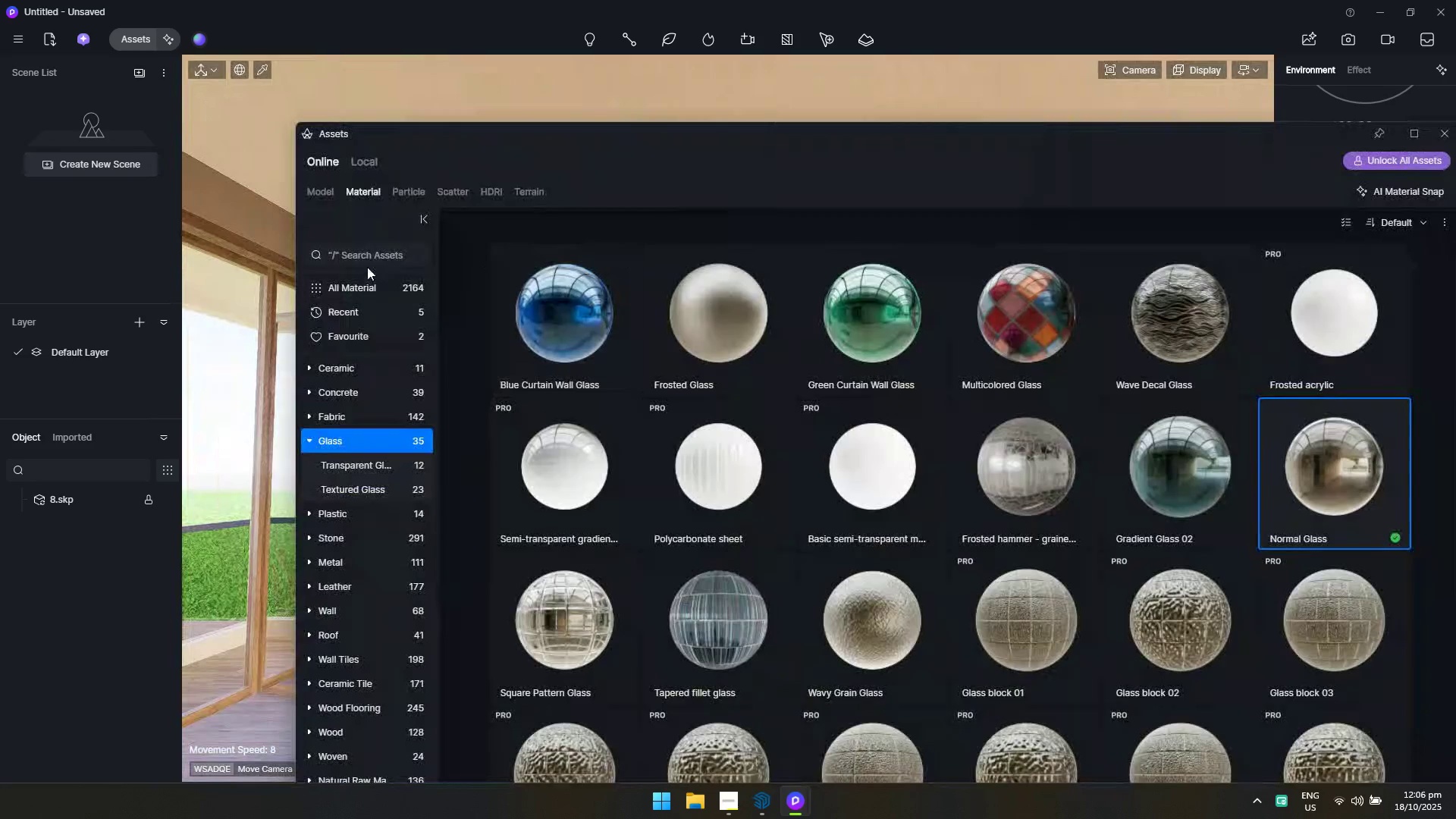 
left_click([367, 262])
 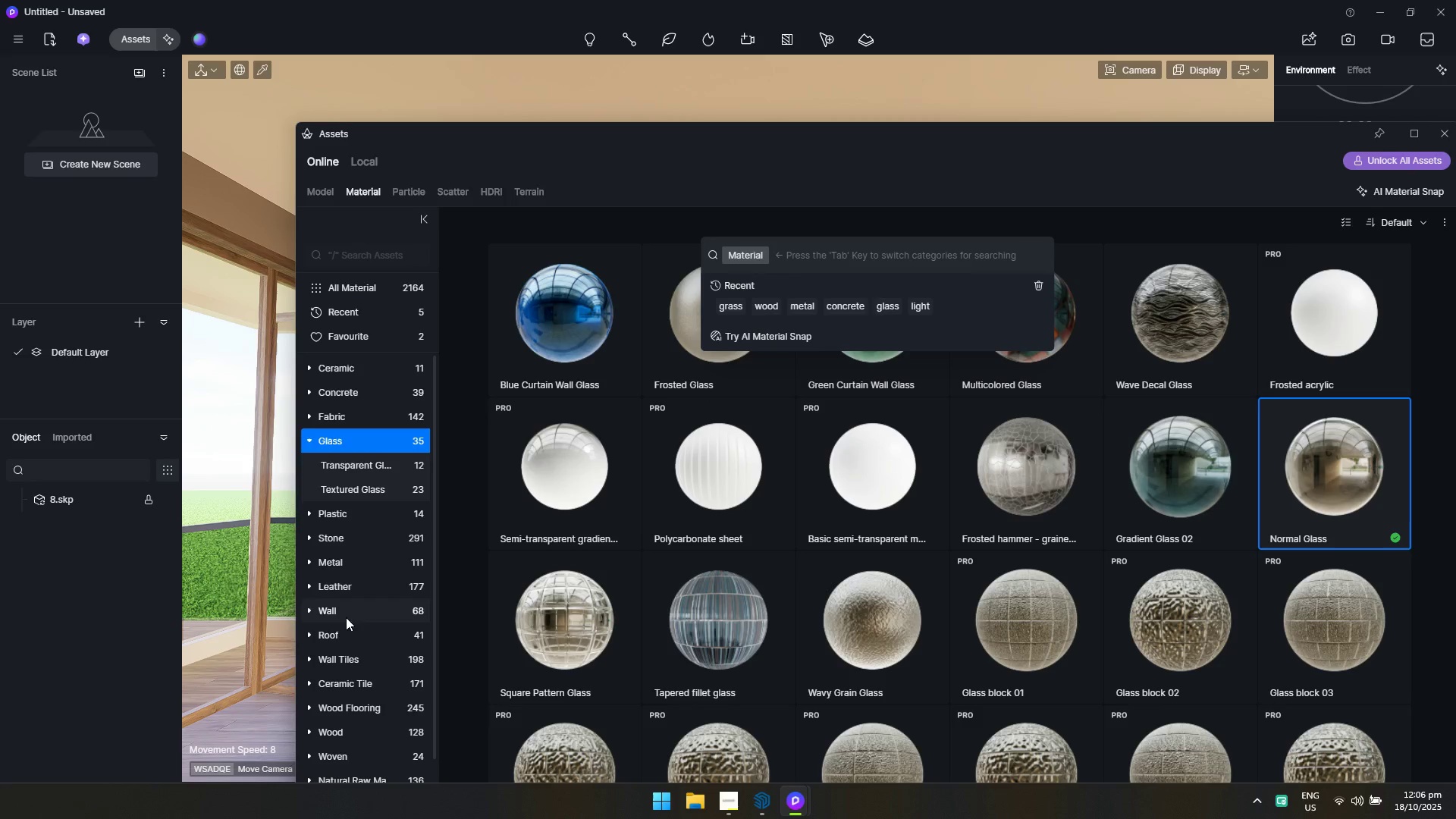 
left_click([354, 712])
 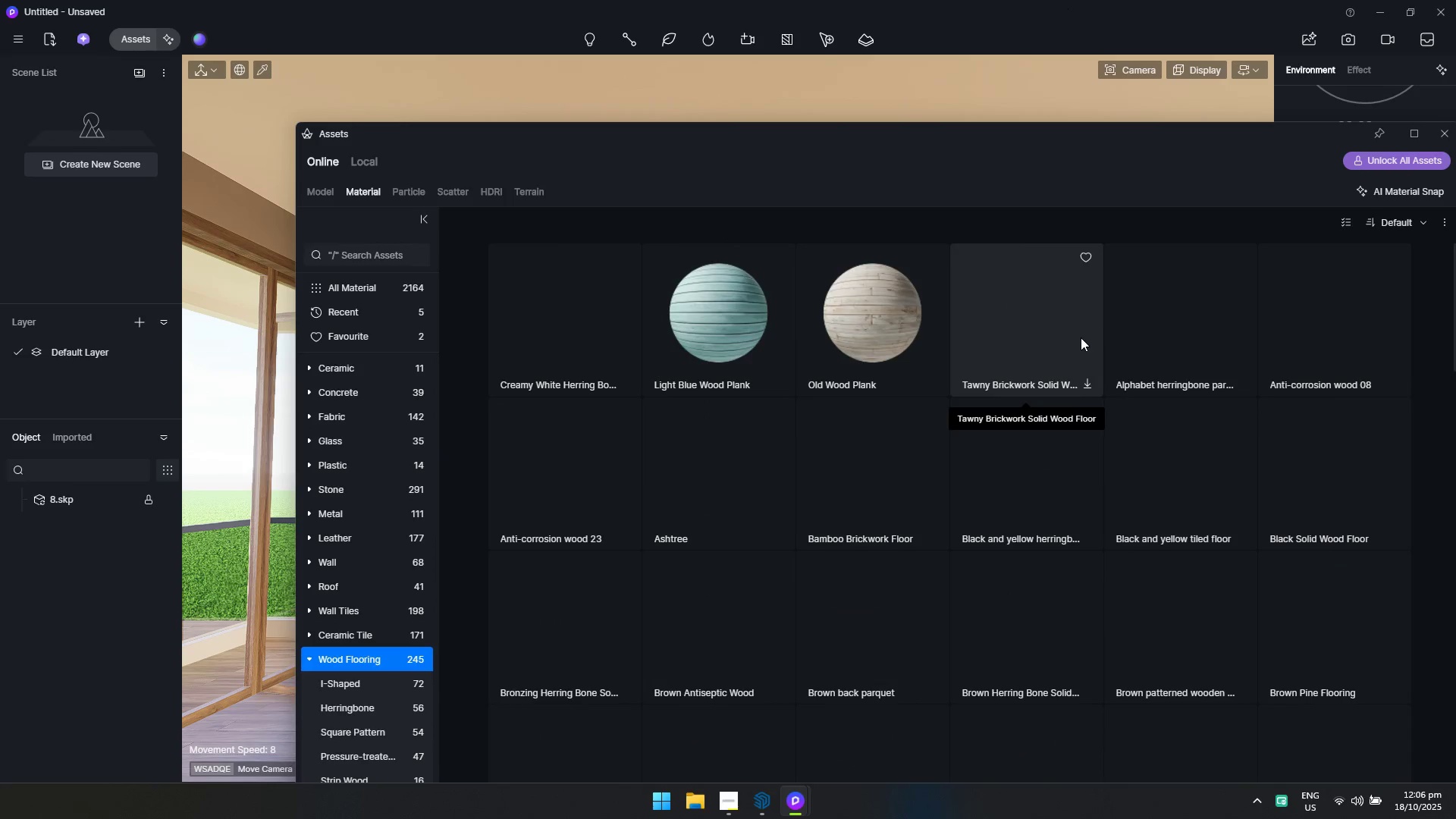 
scroll: coordinate [900, 483], scroll_direction: down, amount: 2.0